 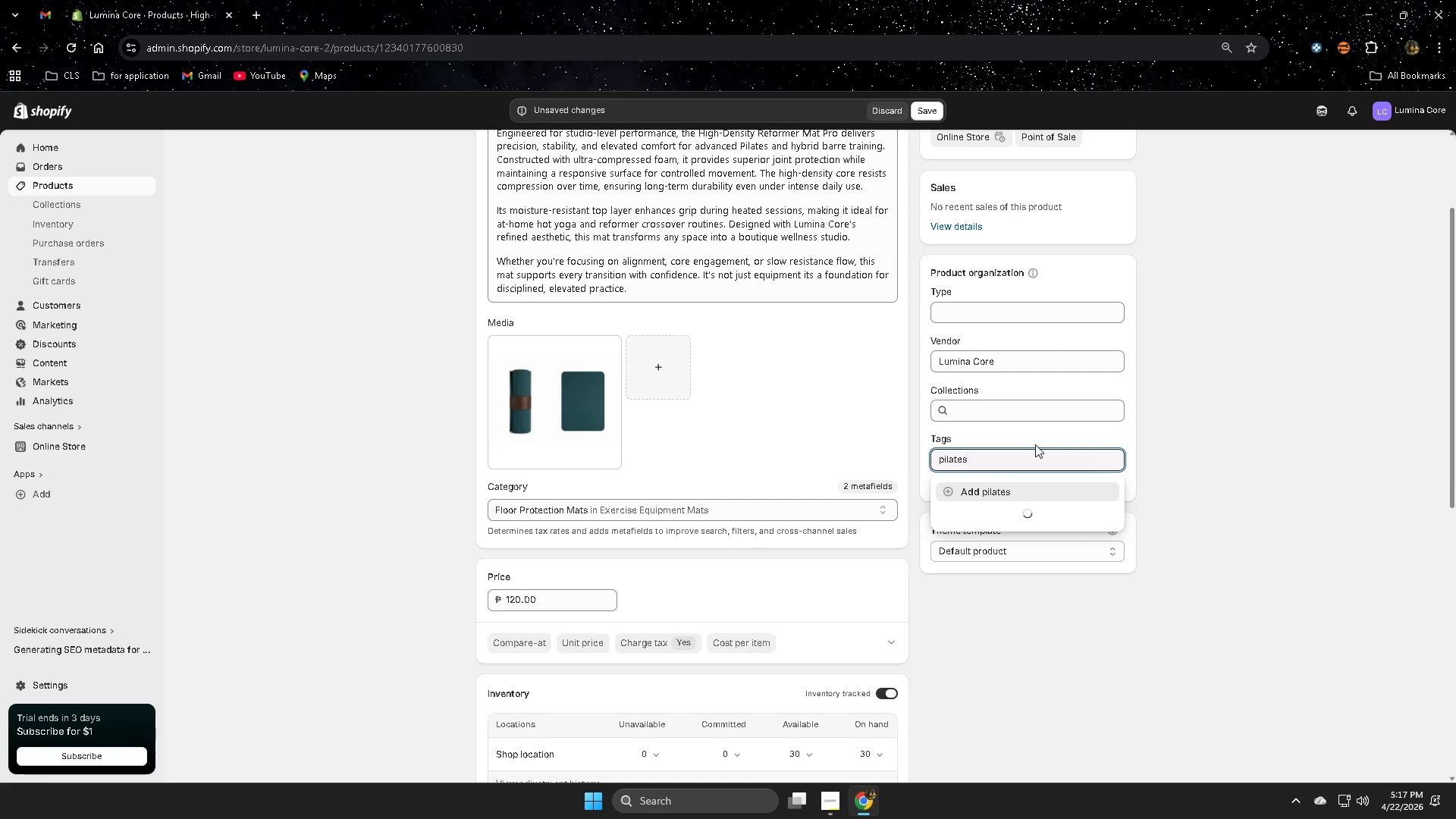 
left_click([1005, 490])
 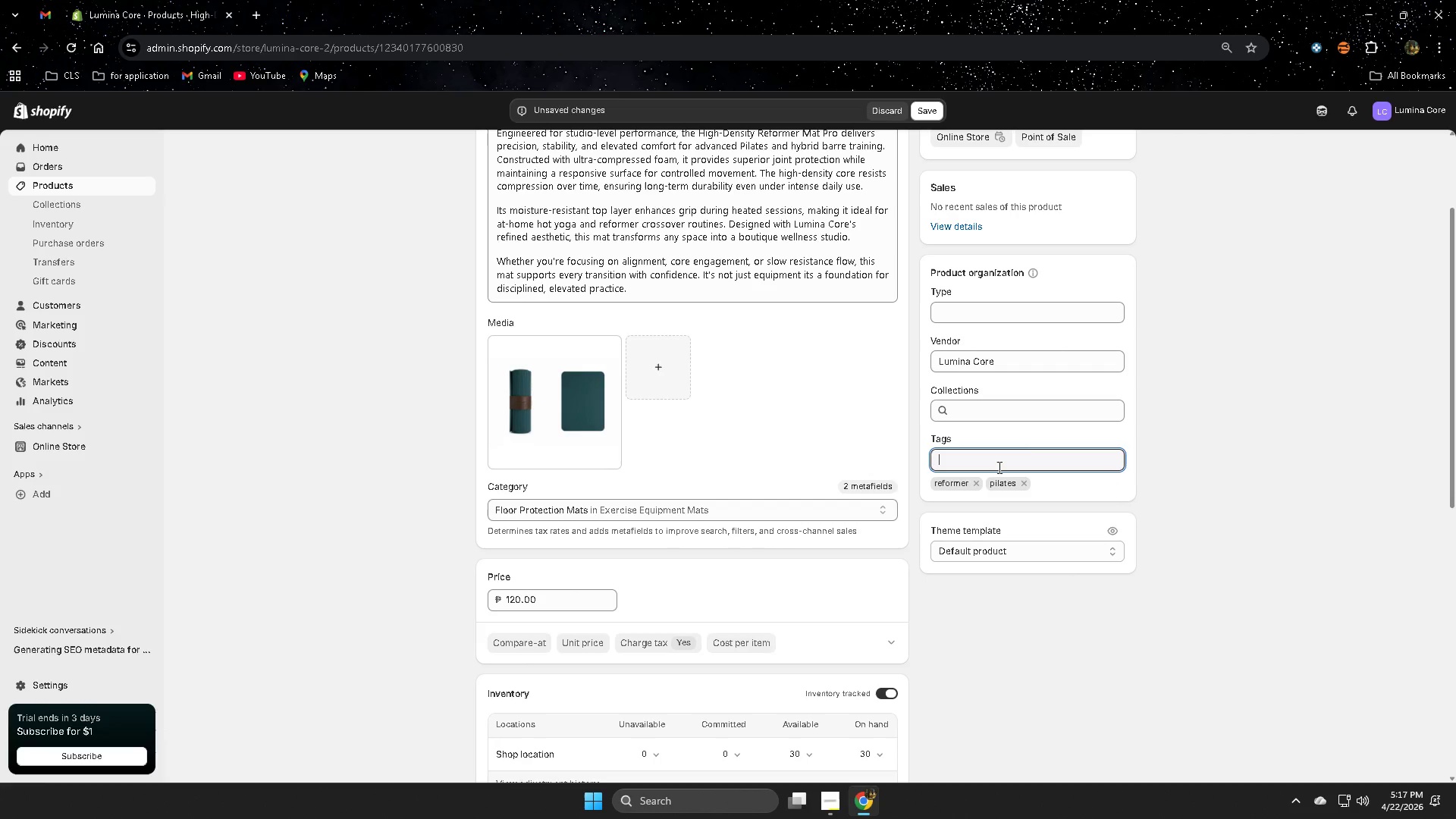 
type(gu)
key(Backspace)
key(Backspace)
type(high=)
key(Backspace)
type(-densu)
key(Backspace)
type(ity)
 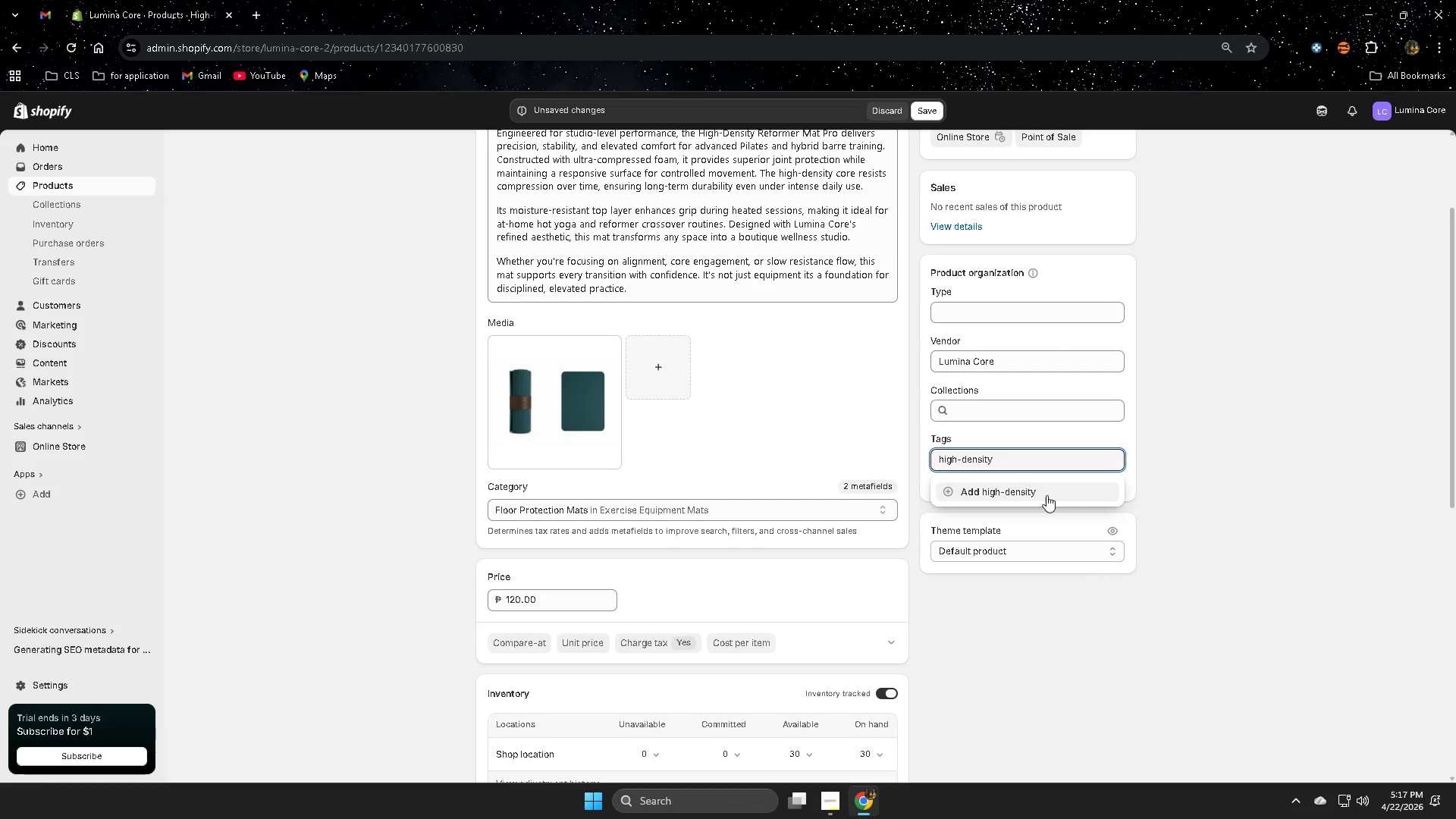 
left_click([1046, 492])
 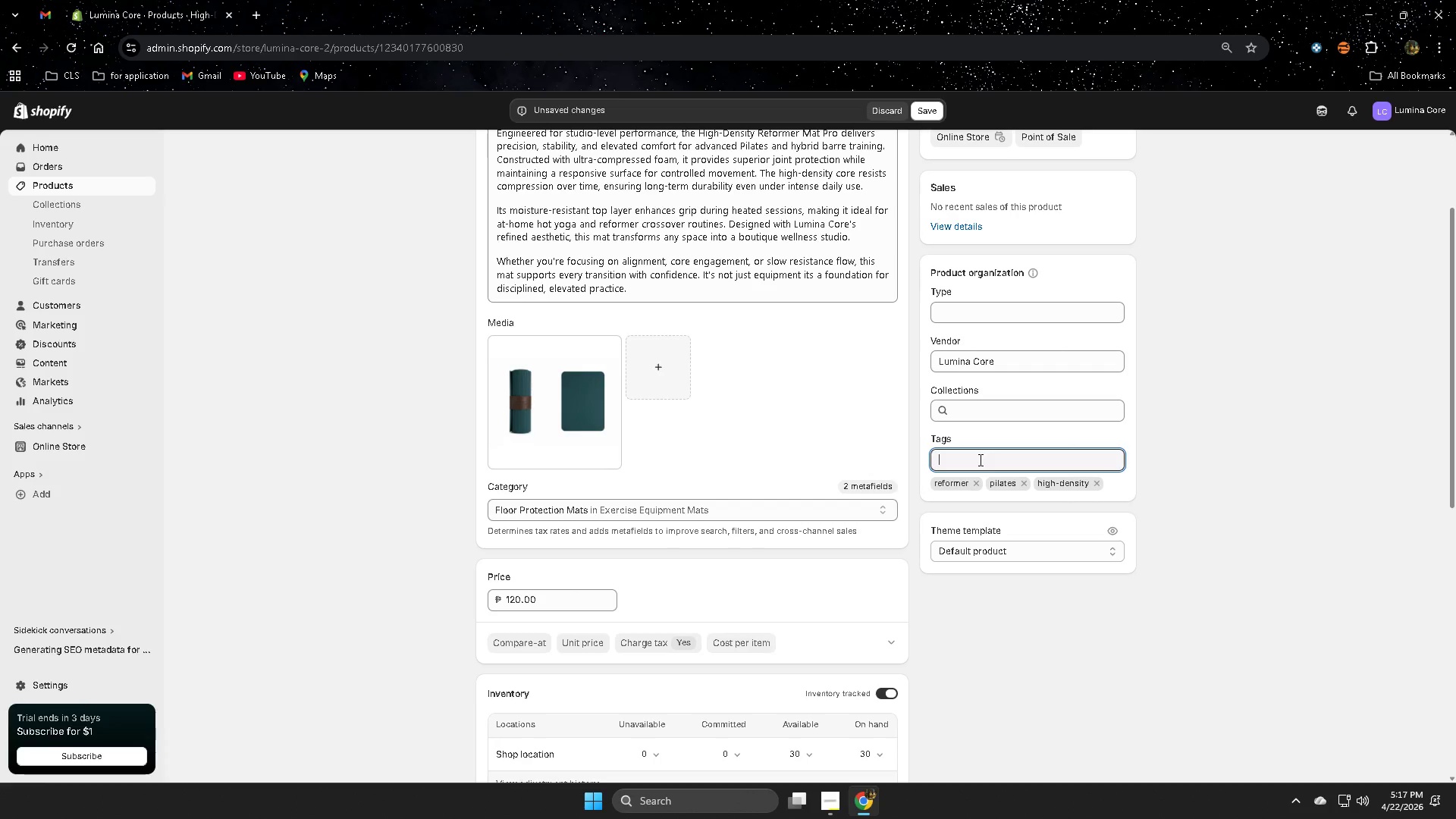 
type(studio-grade)
 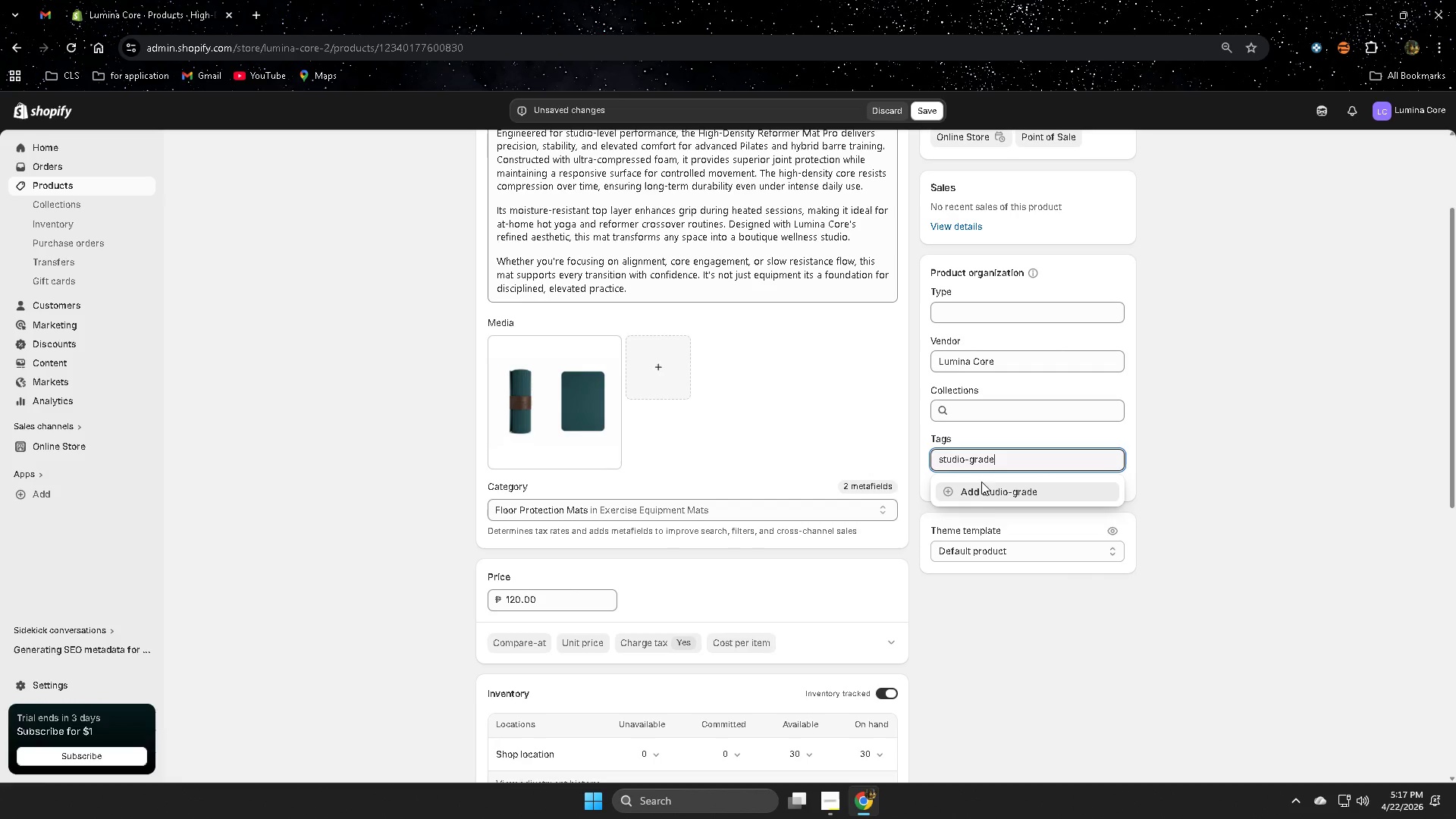 
left_click([986, 494])
 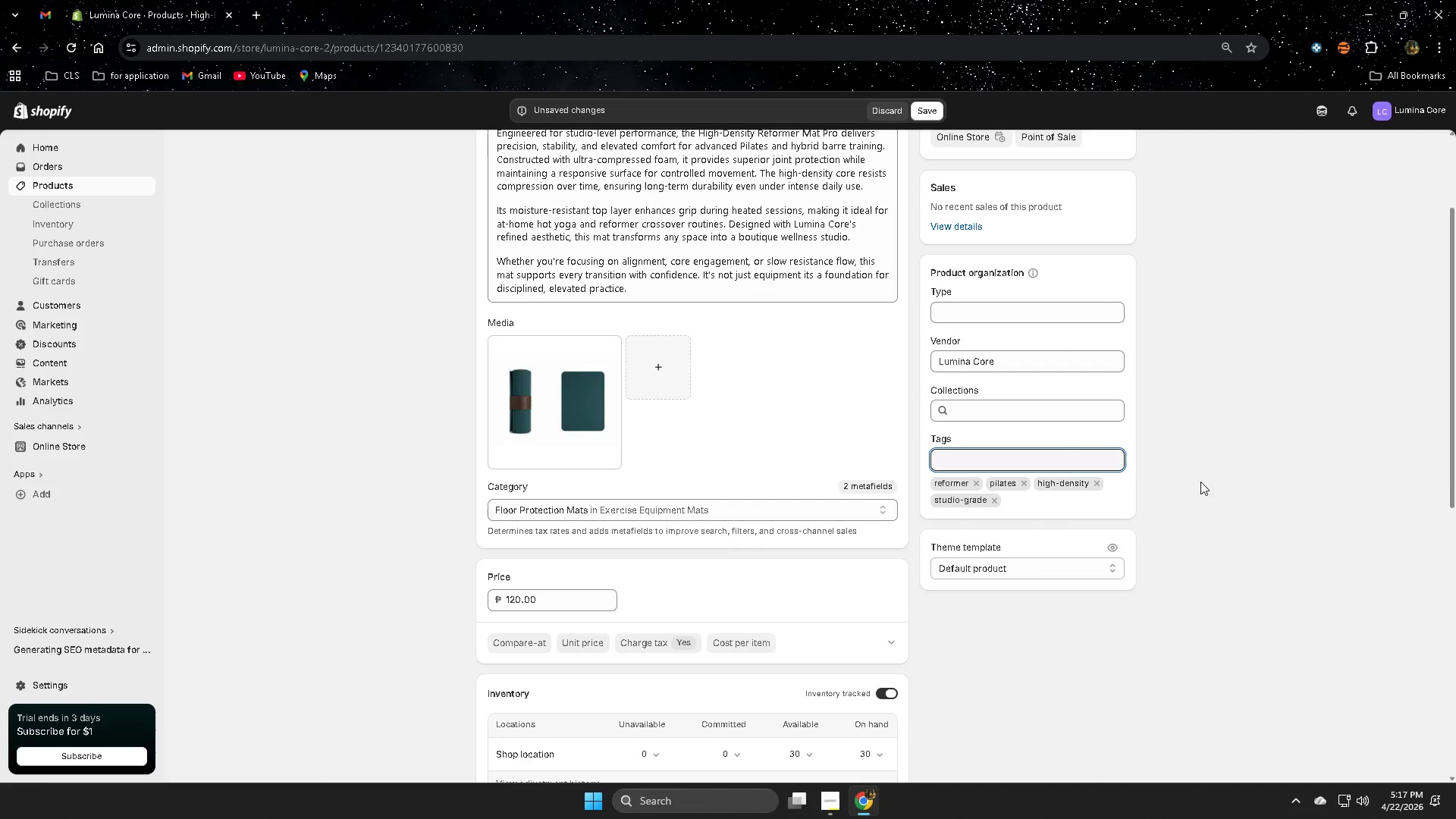 
wait(6.91)
 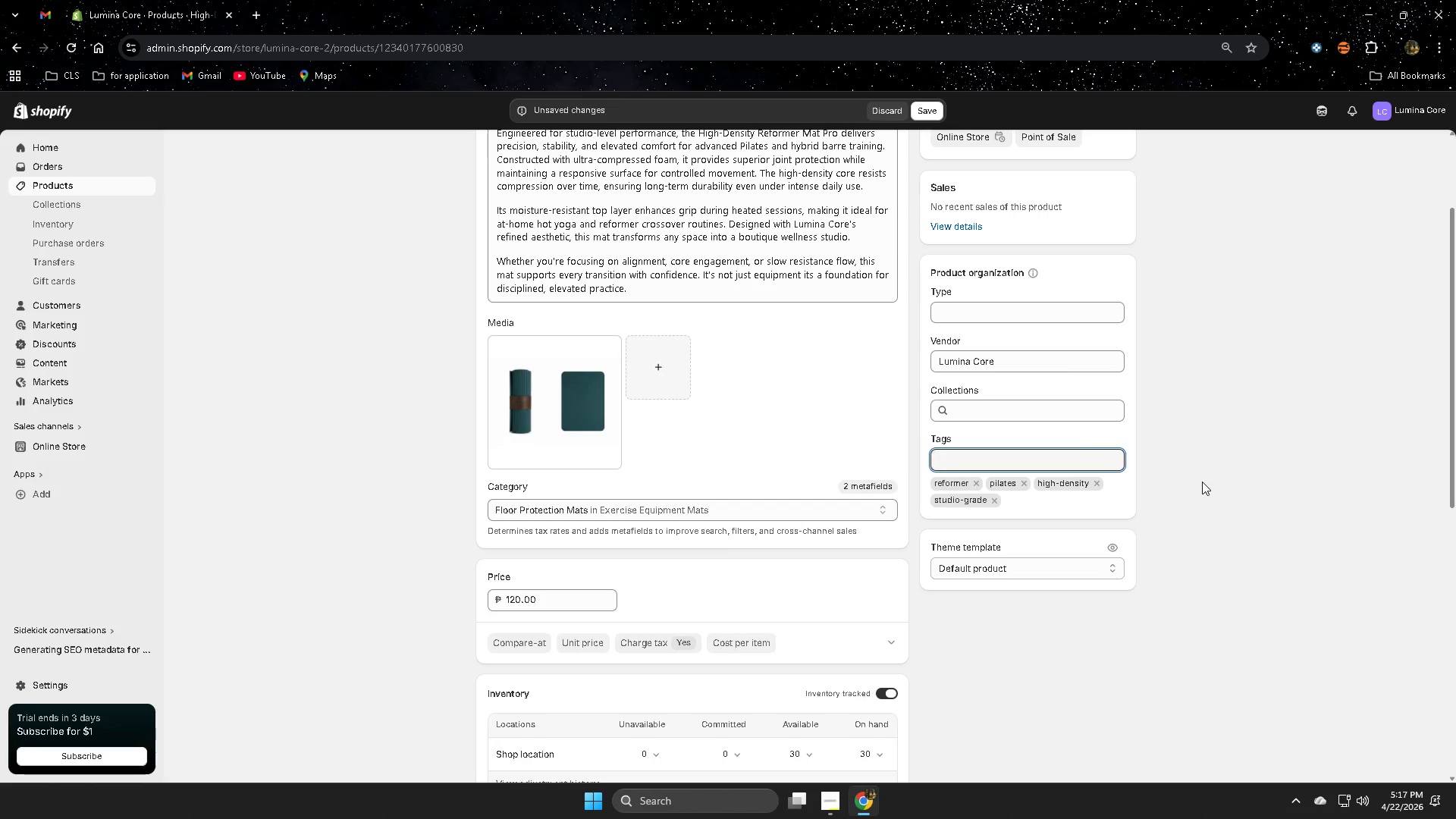 
type(grip-tech)
 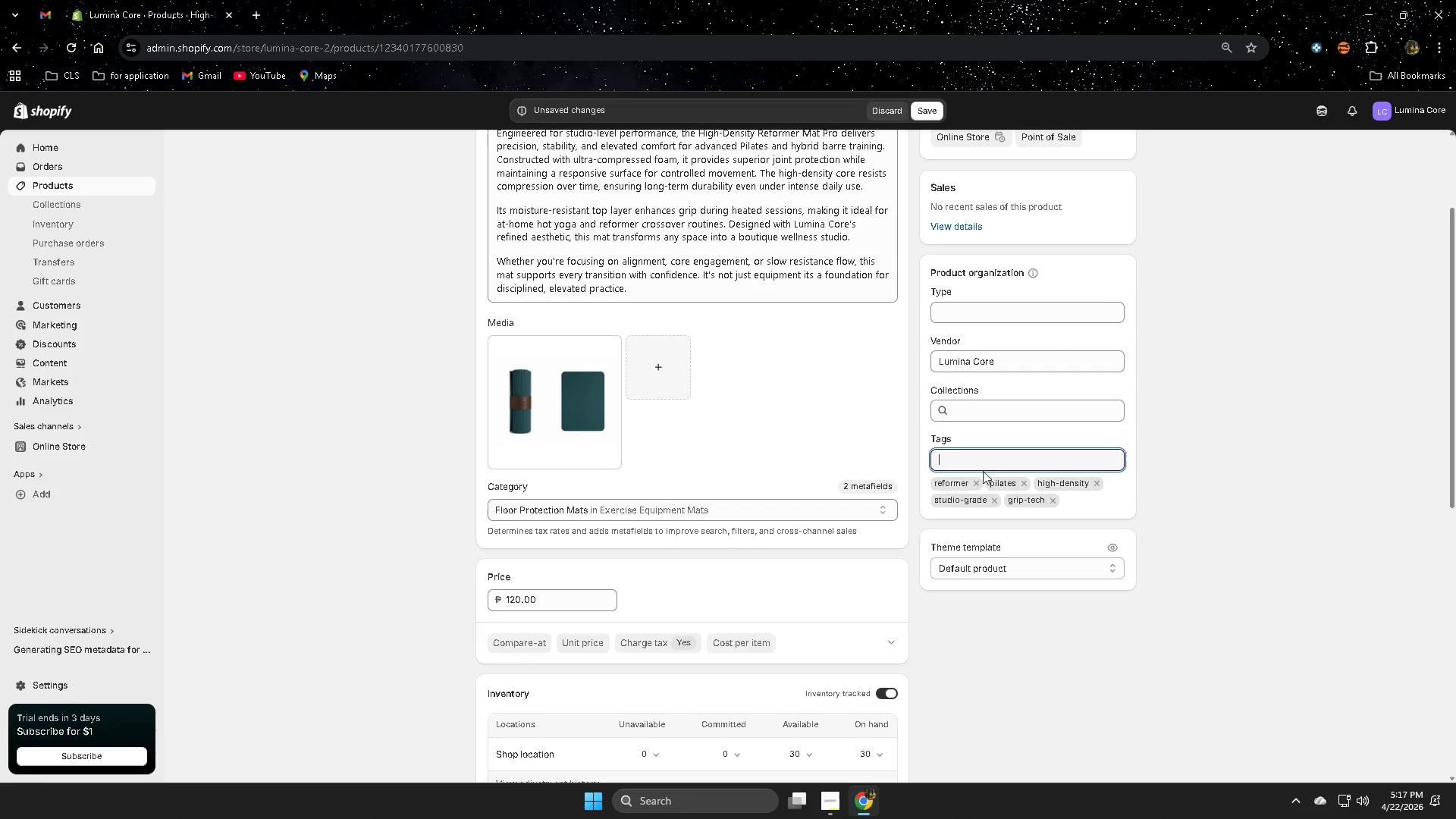 
left_click([983, 463])
 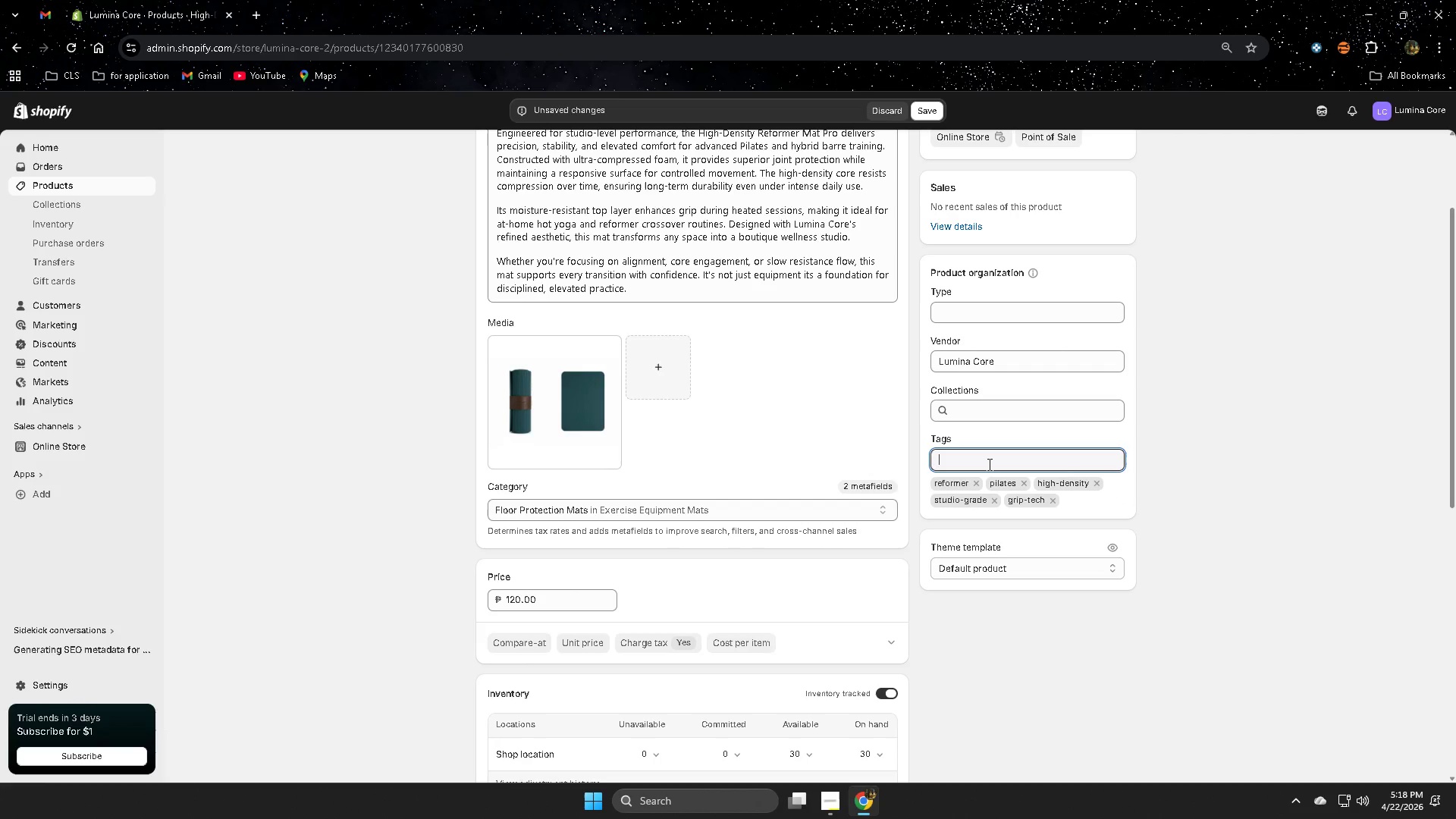 
type(hea)
key(Backspace)
key(Backspace)
key(Backspace)
key(Backspace)
type(heat-resistant)
 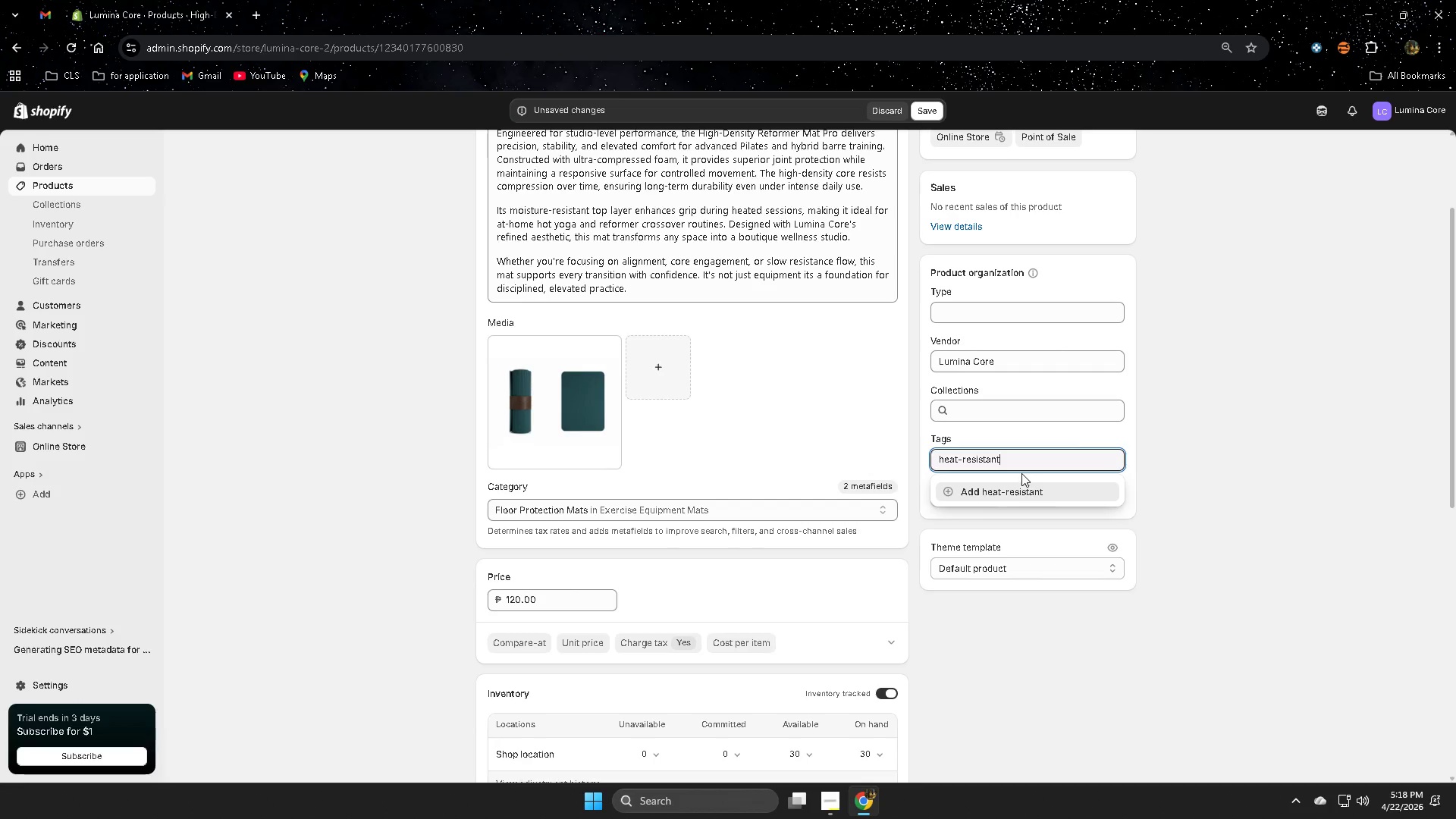 
left_click([1003, 494])
 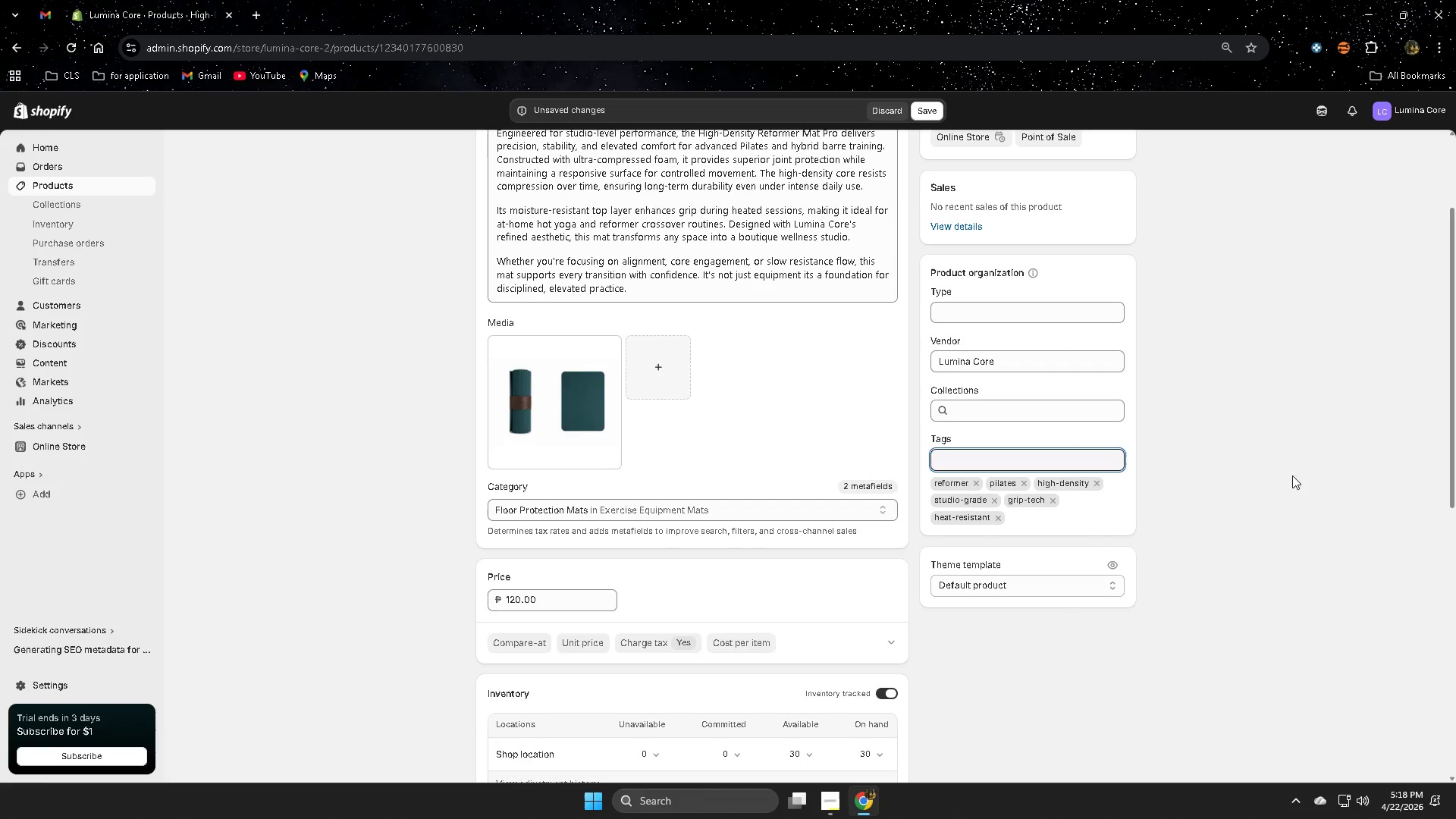 
wait(6.86)
 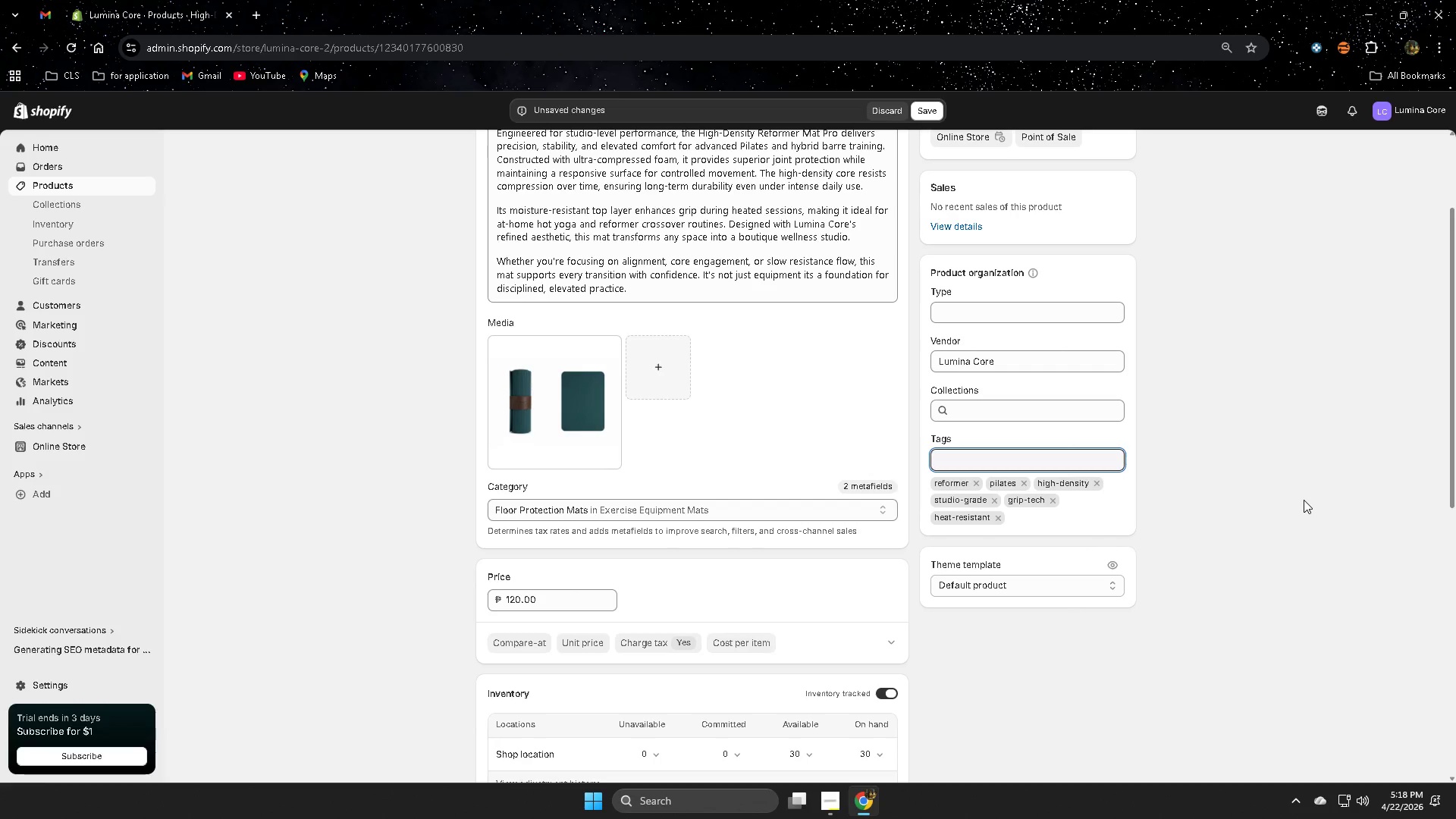 
scroll: coordinate [1367, 491], scroll_direction: down, amount: 3.0
 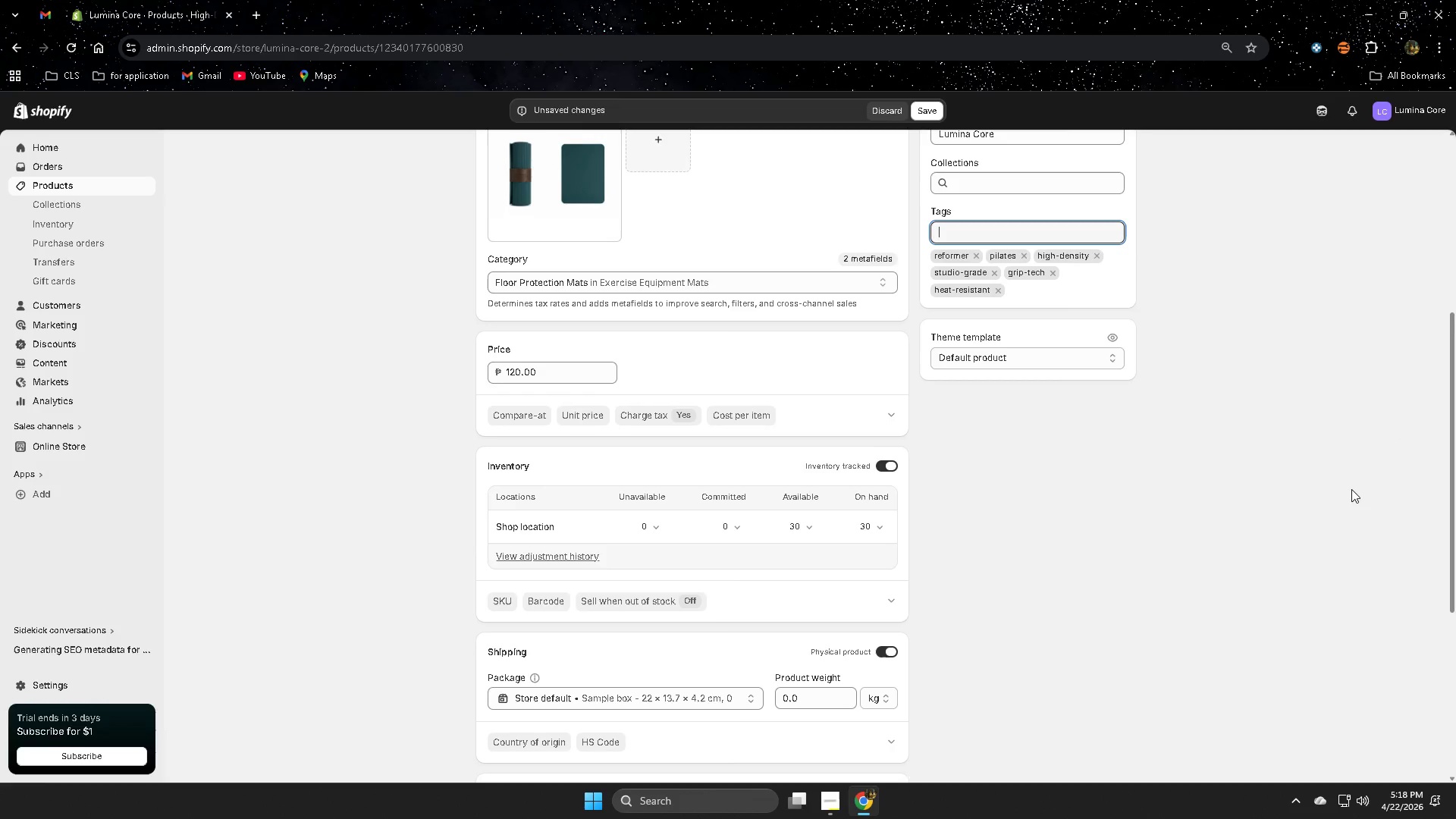 
scroll: coordinate [1348, 489], scroll_direction: up, amount: 8.0
 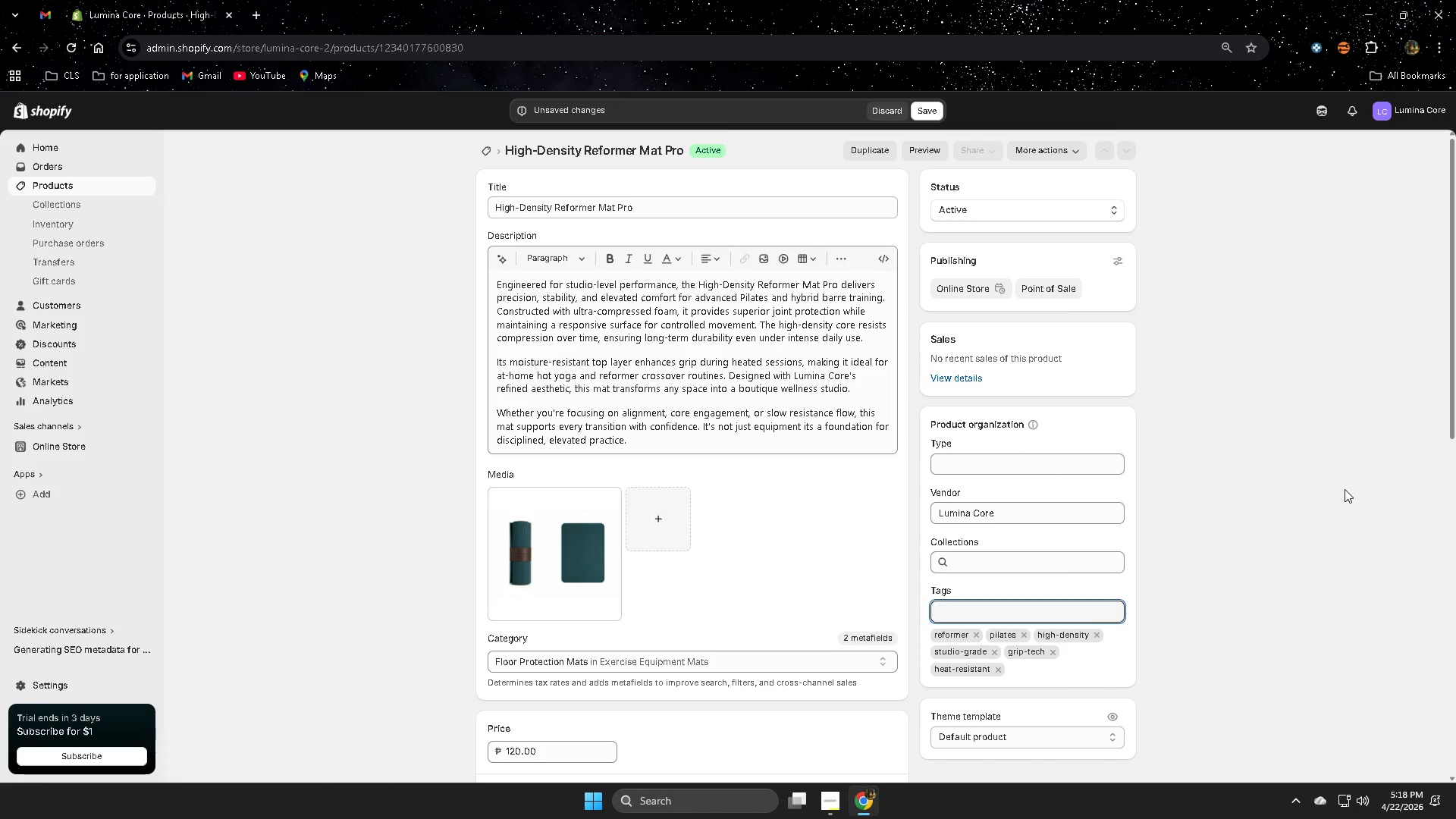 
scroll: coordinate [1332, 487], scroll_direction: down, amount: 4.0
 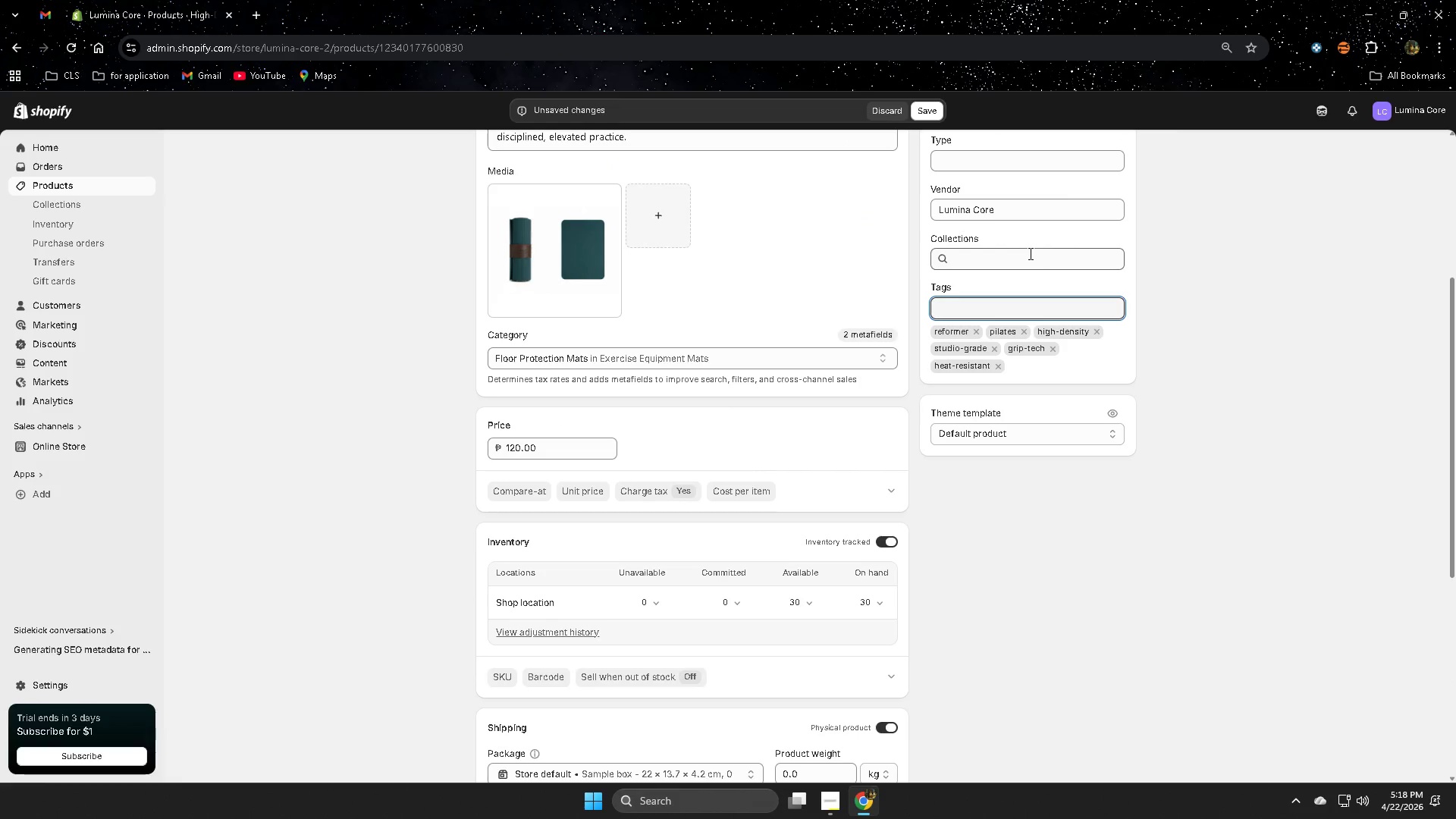 
left_click([1029, 253])
 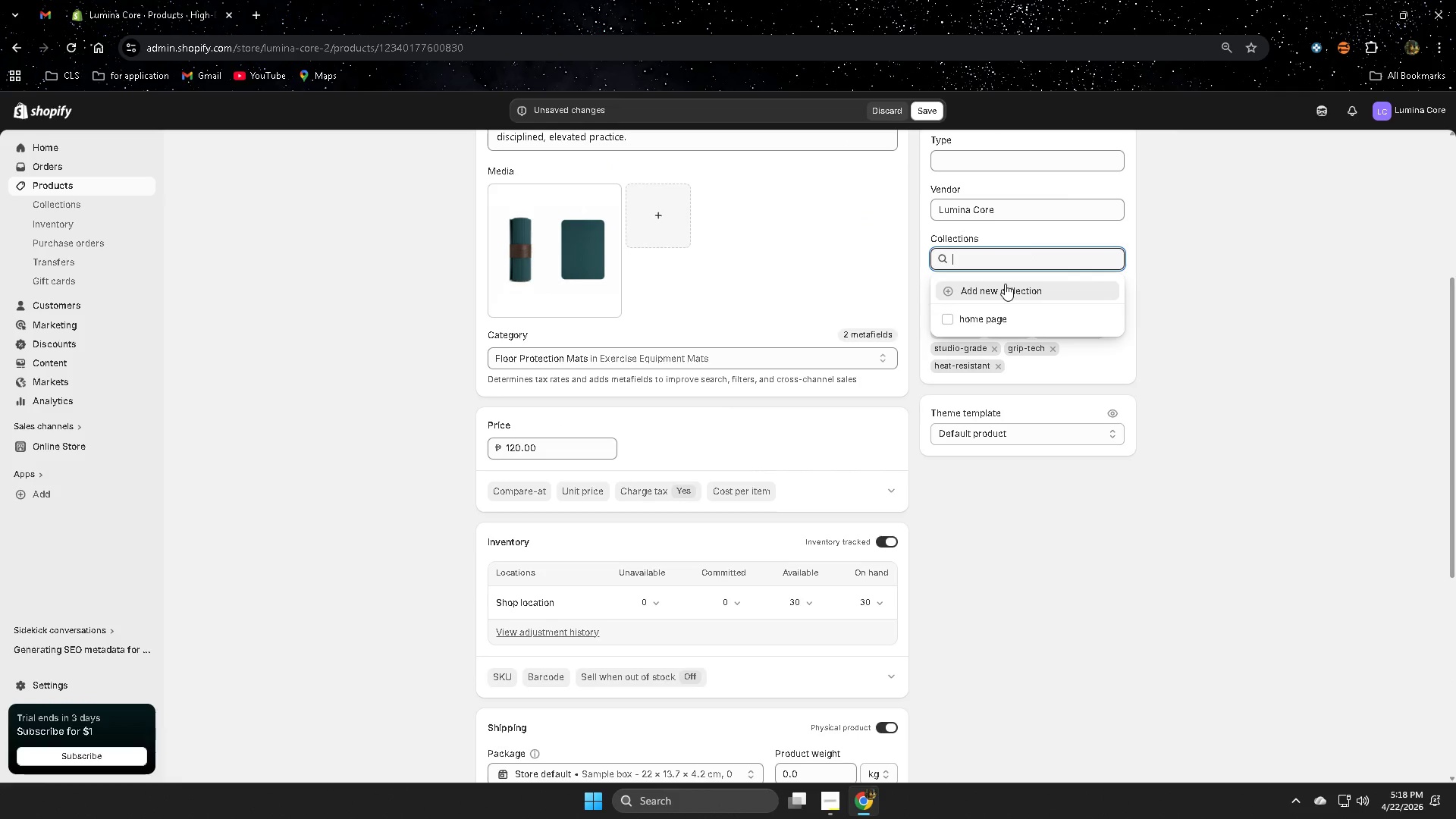 
left_click([1304, 358])
 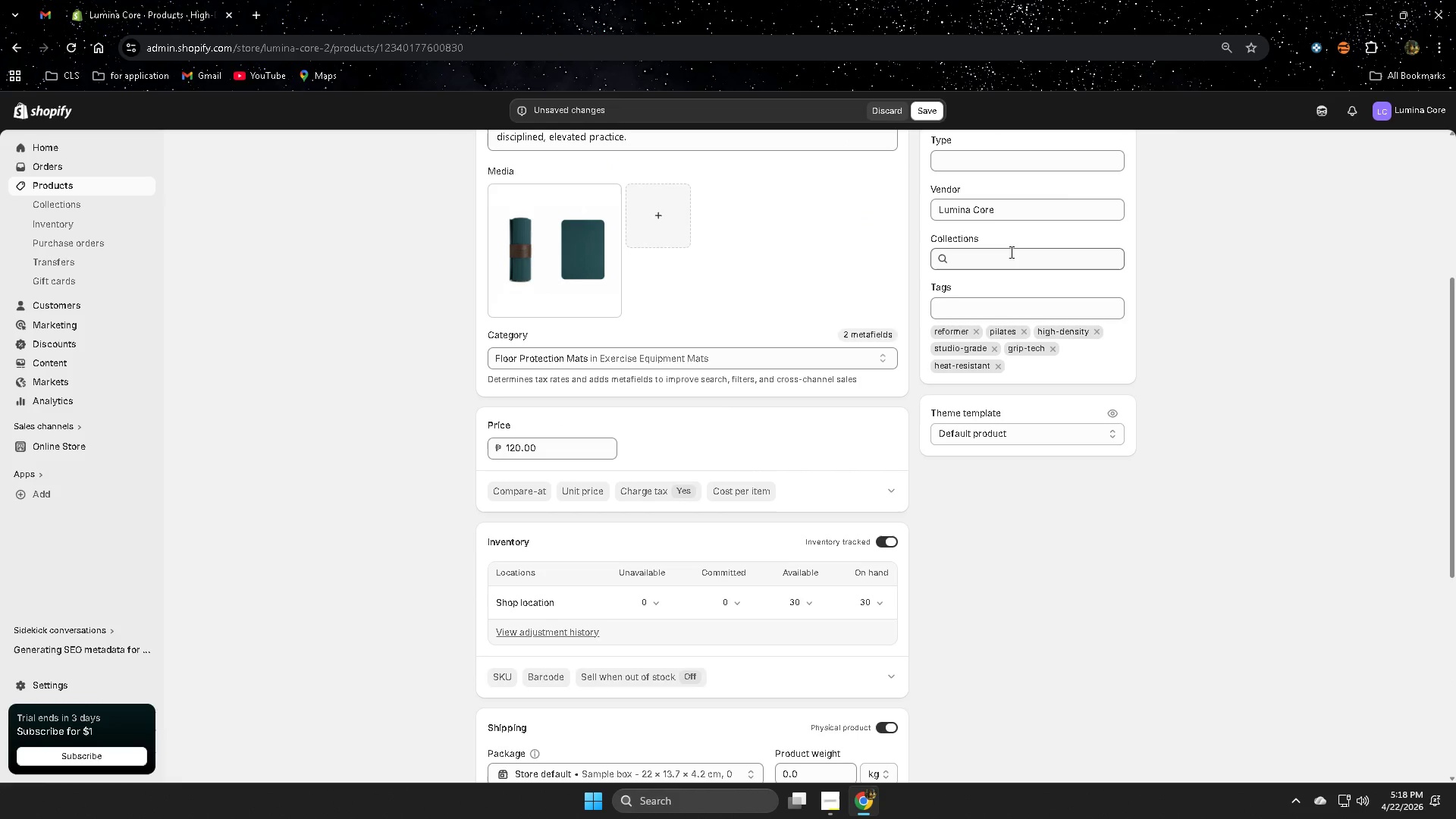 
left_click([1010, 252])
 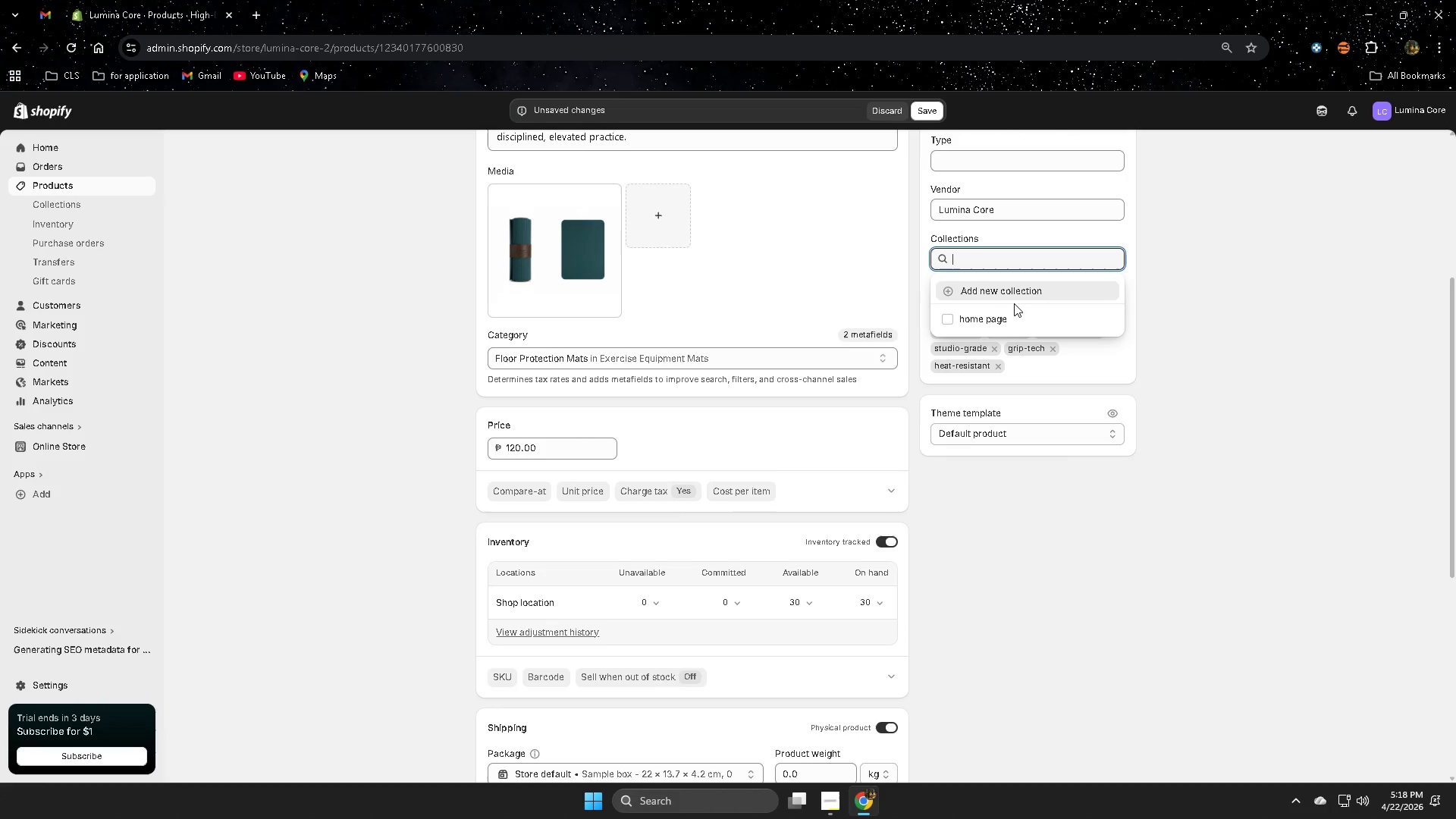 
left_click([1017, 291])
 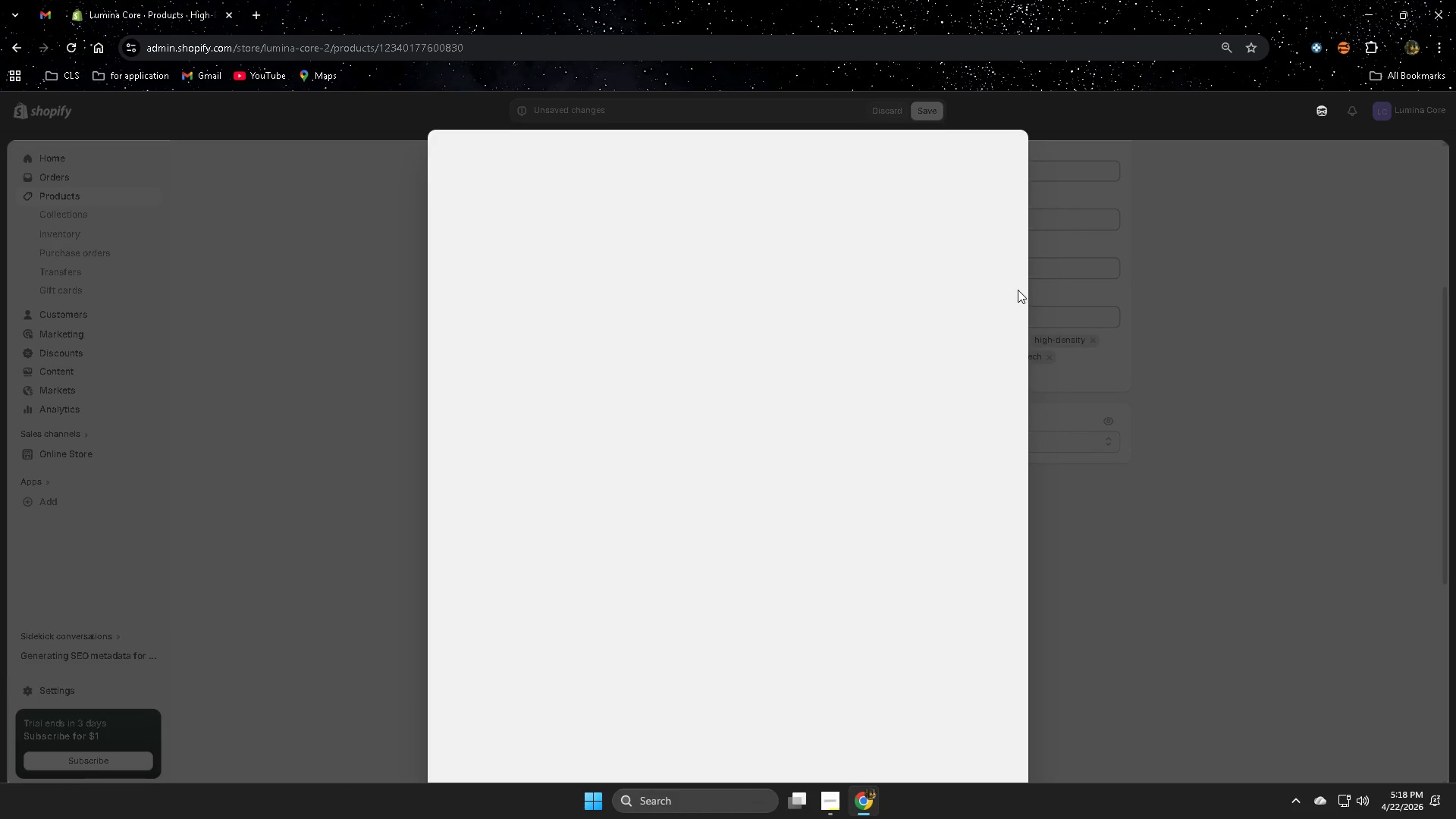 
mouse_move([979, 180])
 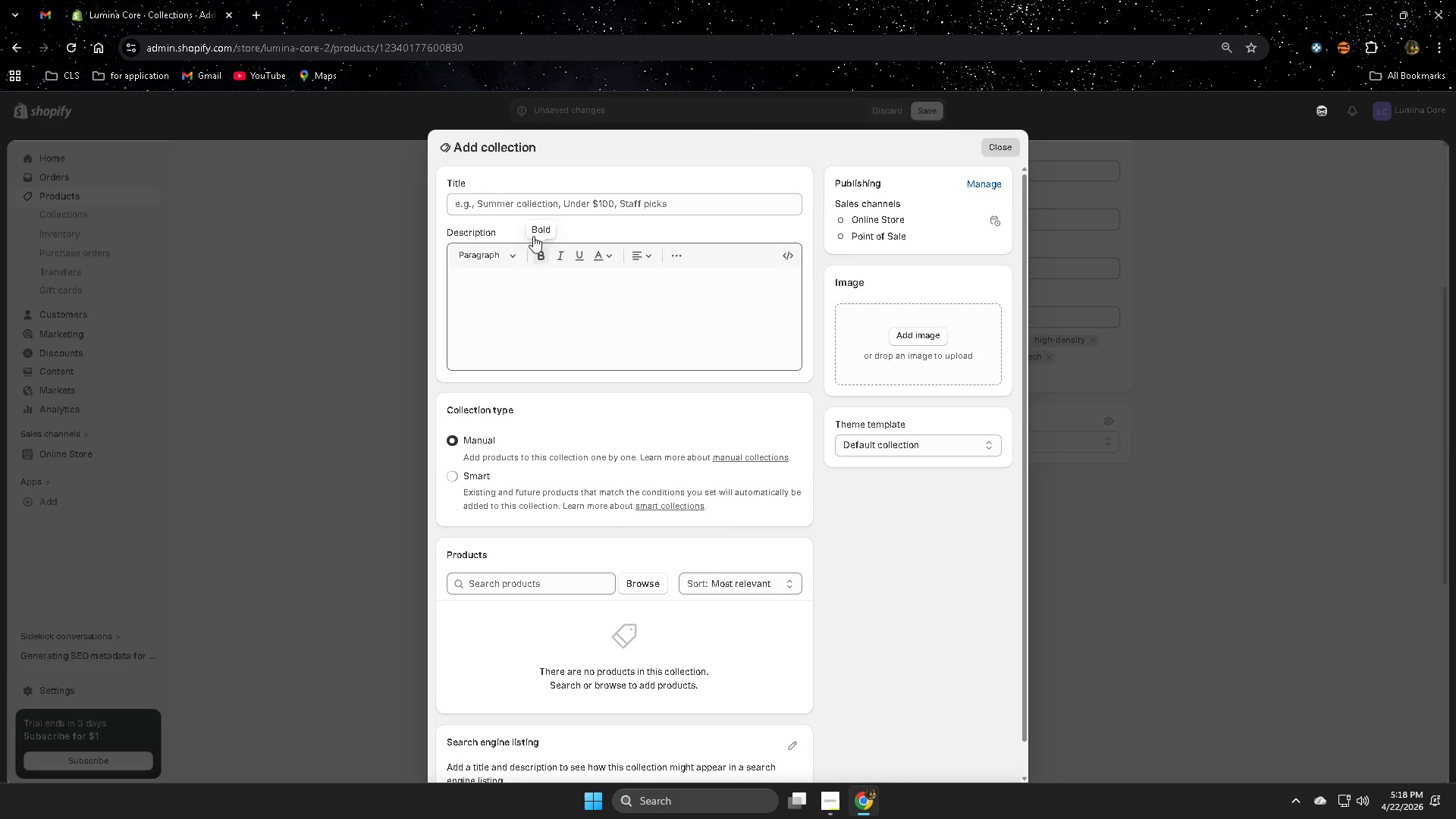 
wait(5.14)
 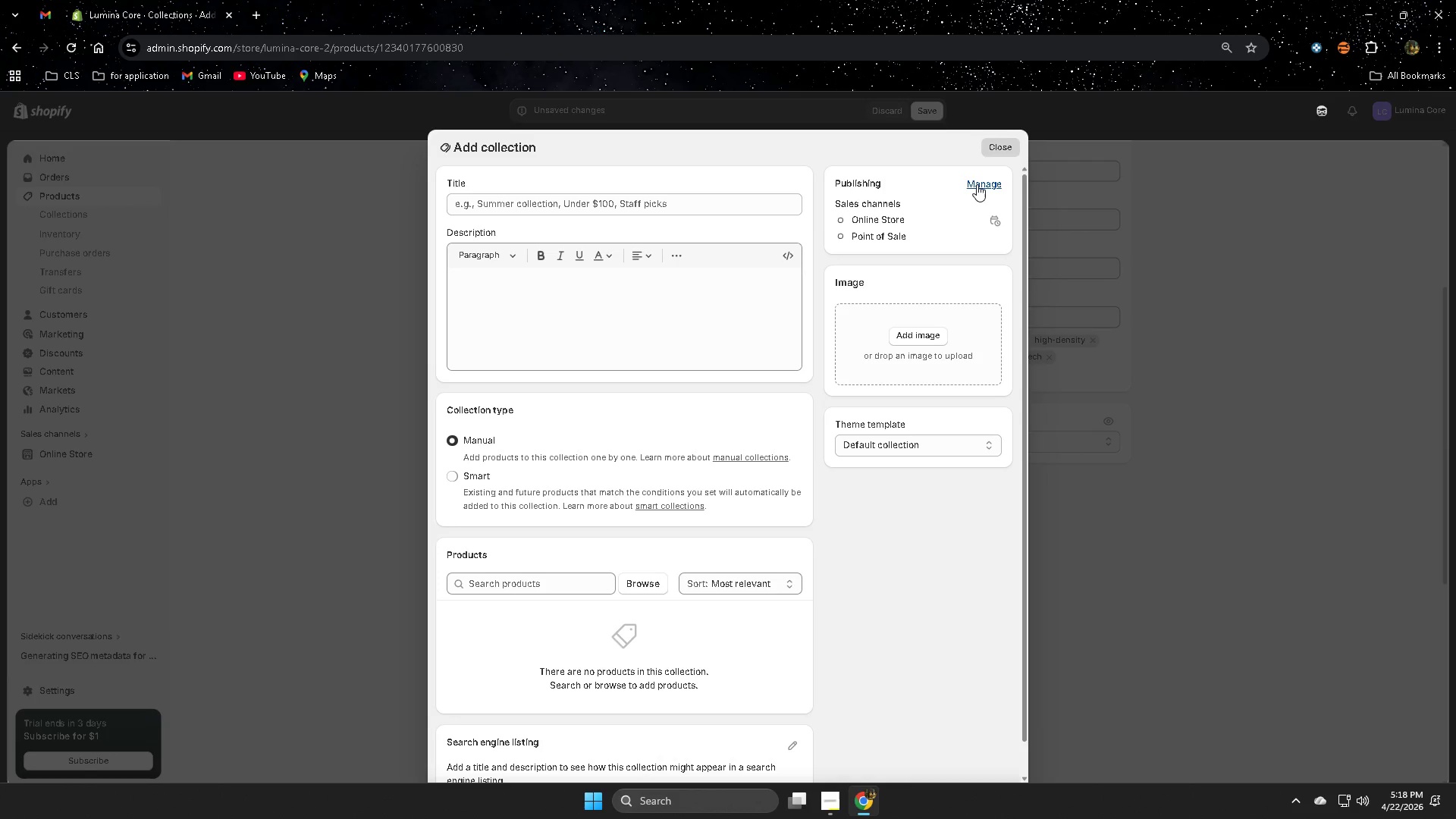 
left_click([995, 143])
 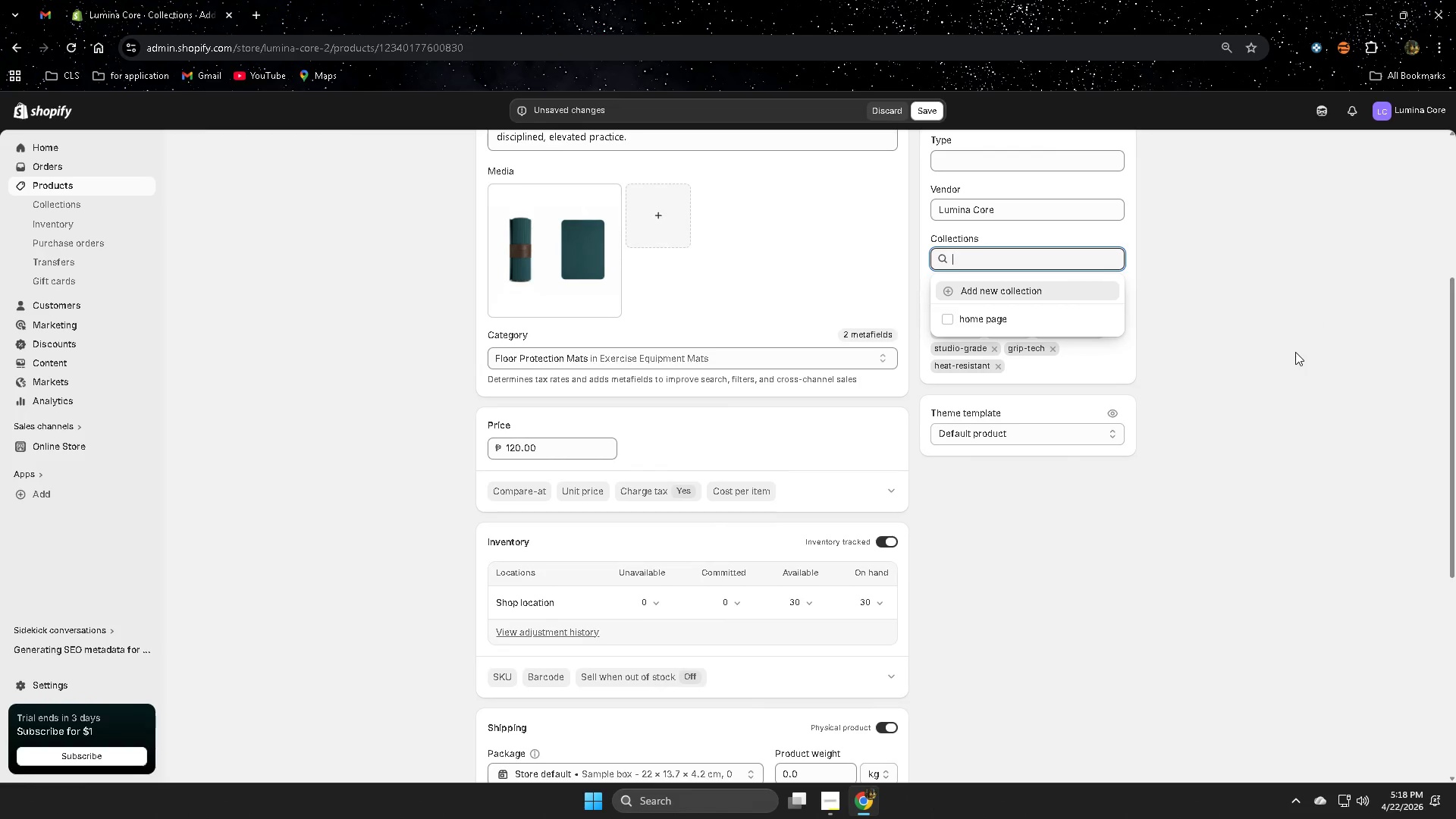 
left_click([1323, 363])
 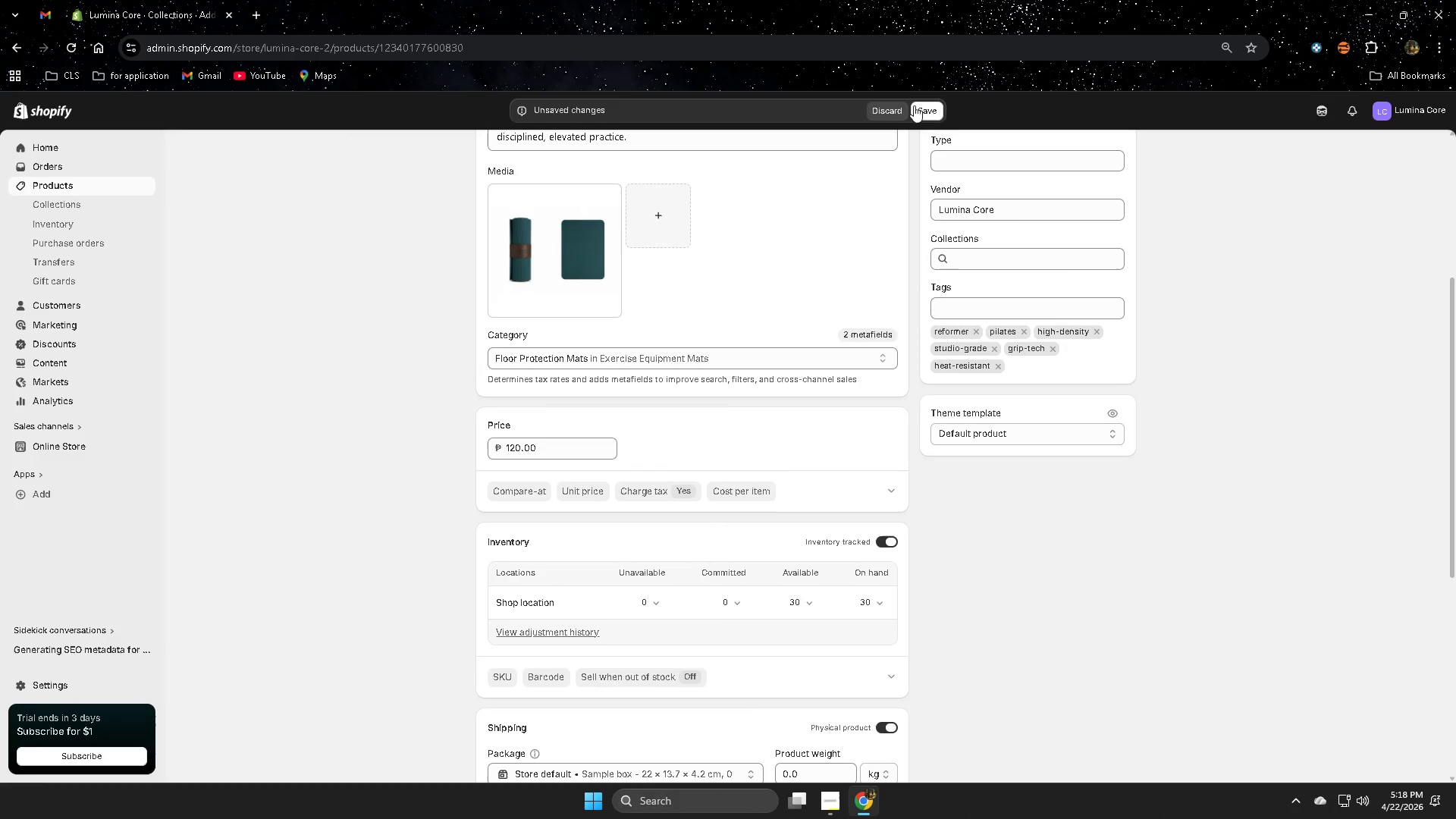 
left_click([931, 110])
 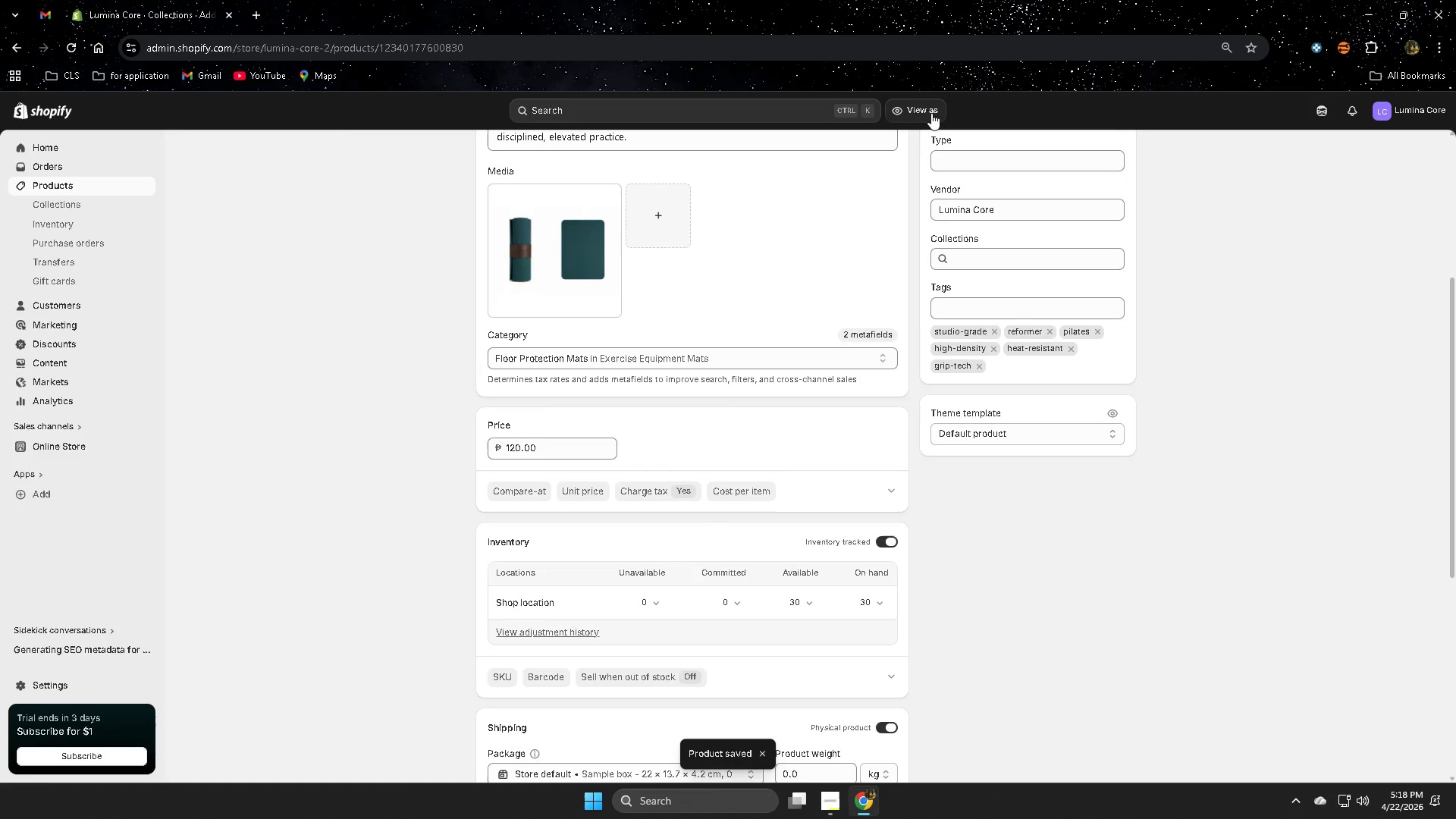 
wait(8.49)
 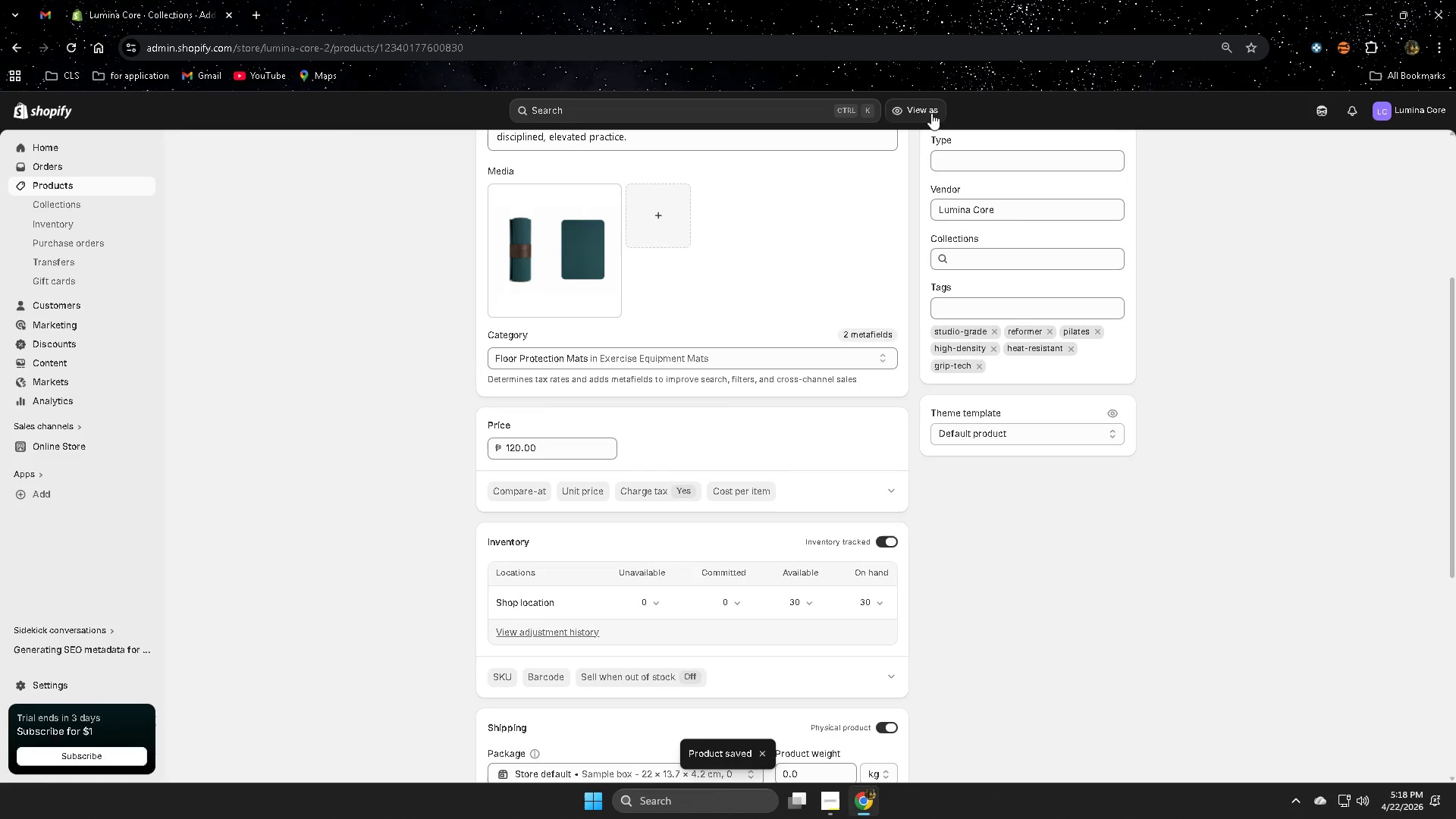 
left_click([71, 185])
 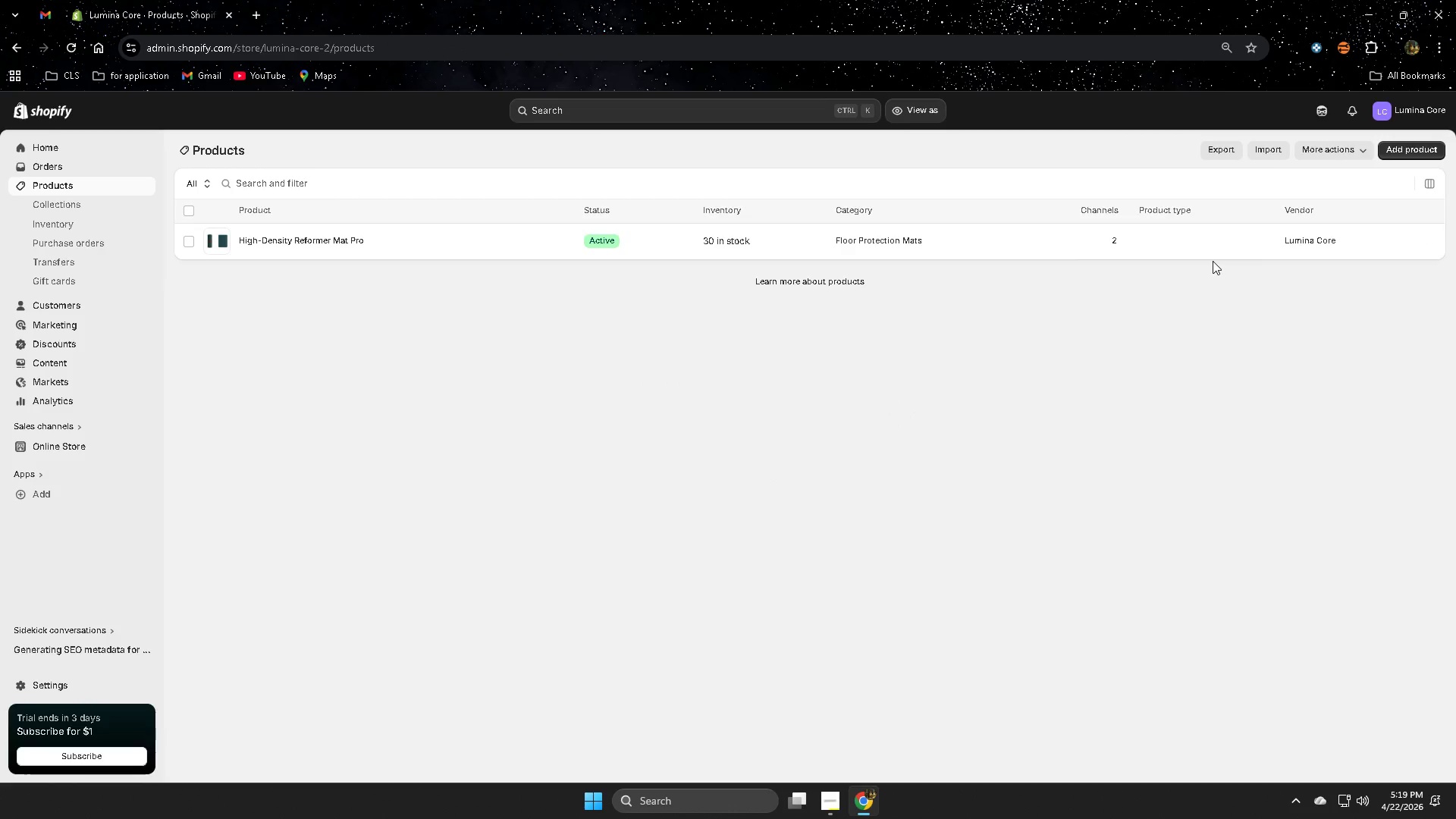 
left_click([1398, 151])
 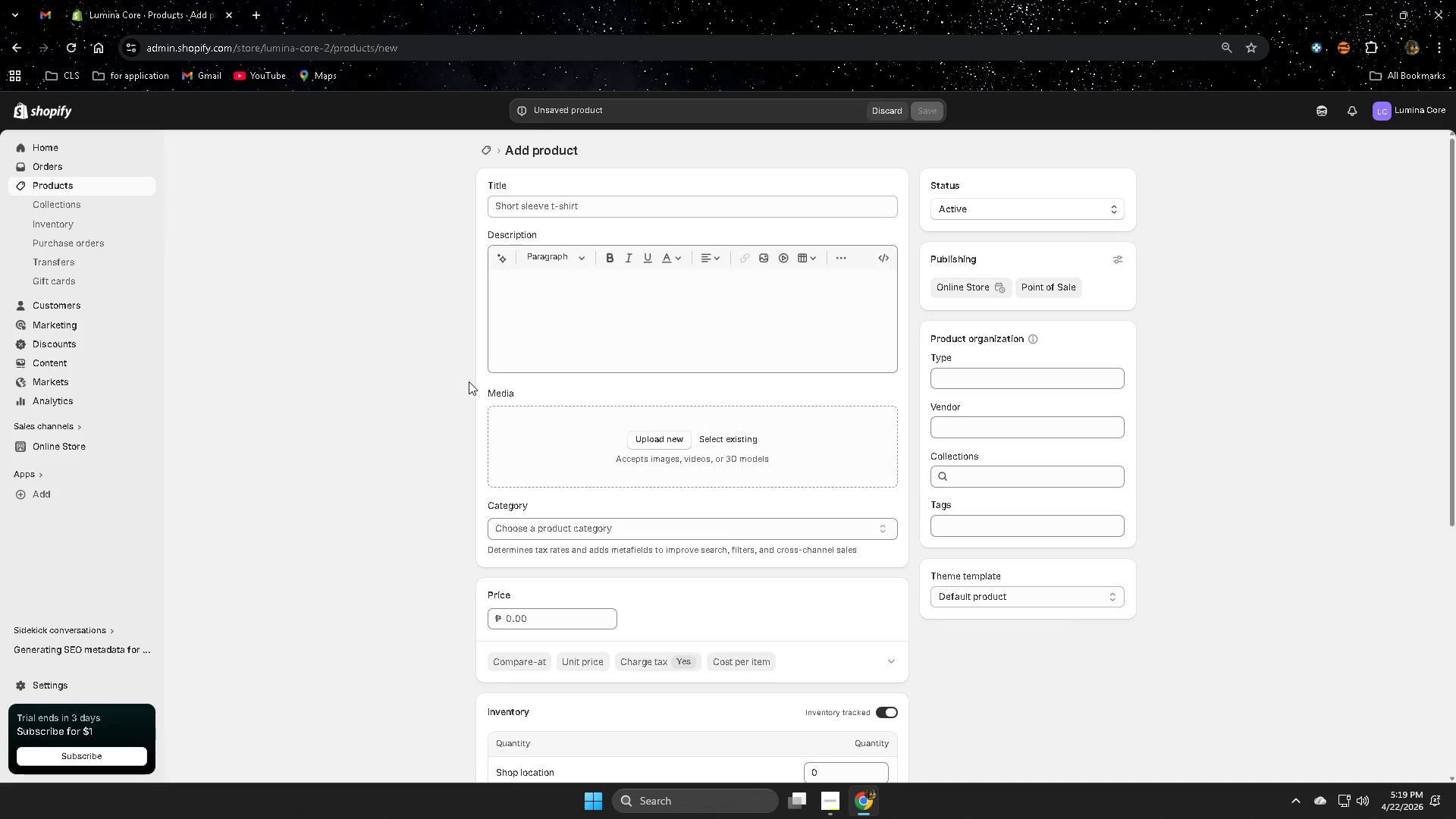 
wait(5.36)
 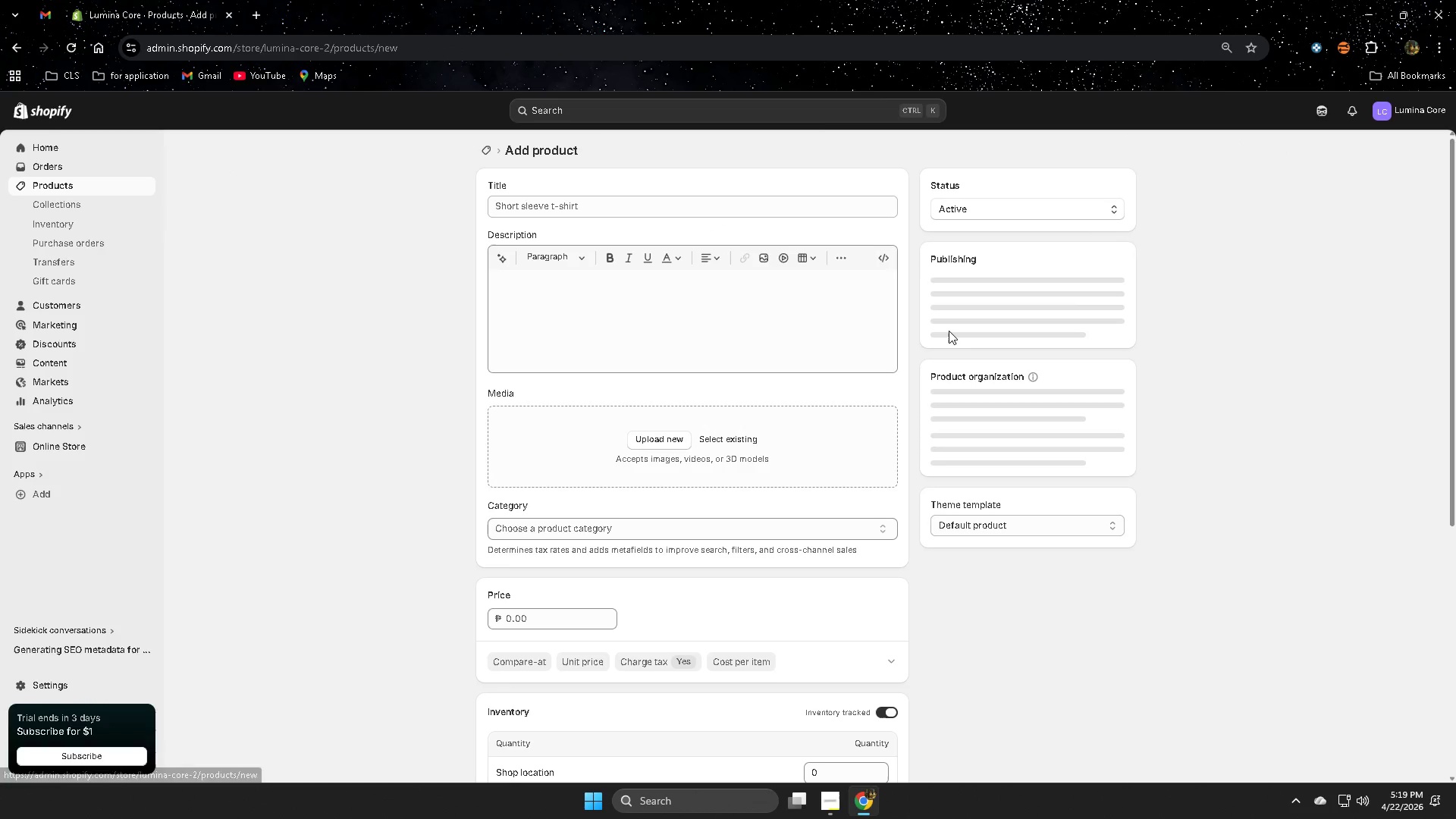 
scroll: coordinate [422, 636], scroll_direction: down, amount: 4.0
 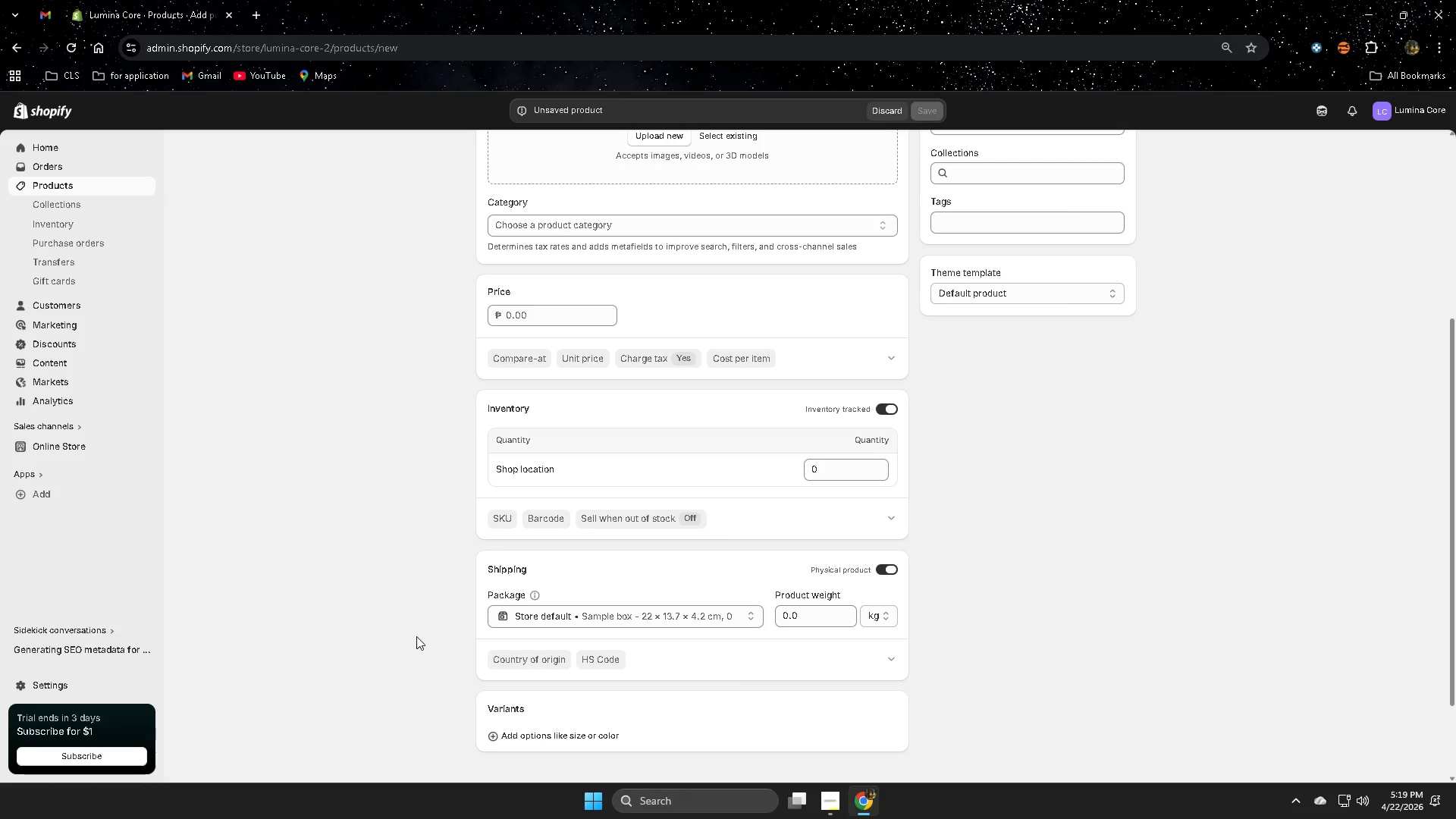 
wait(10.94)
 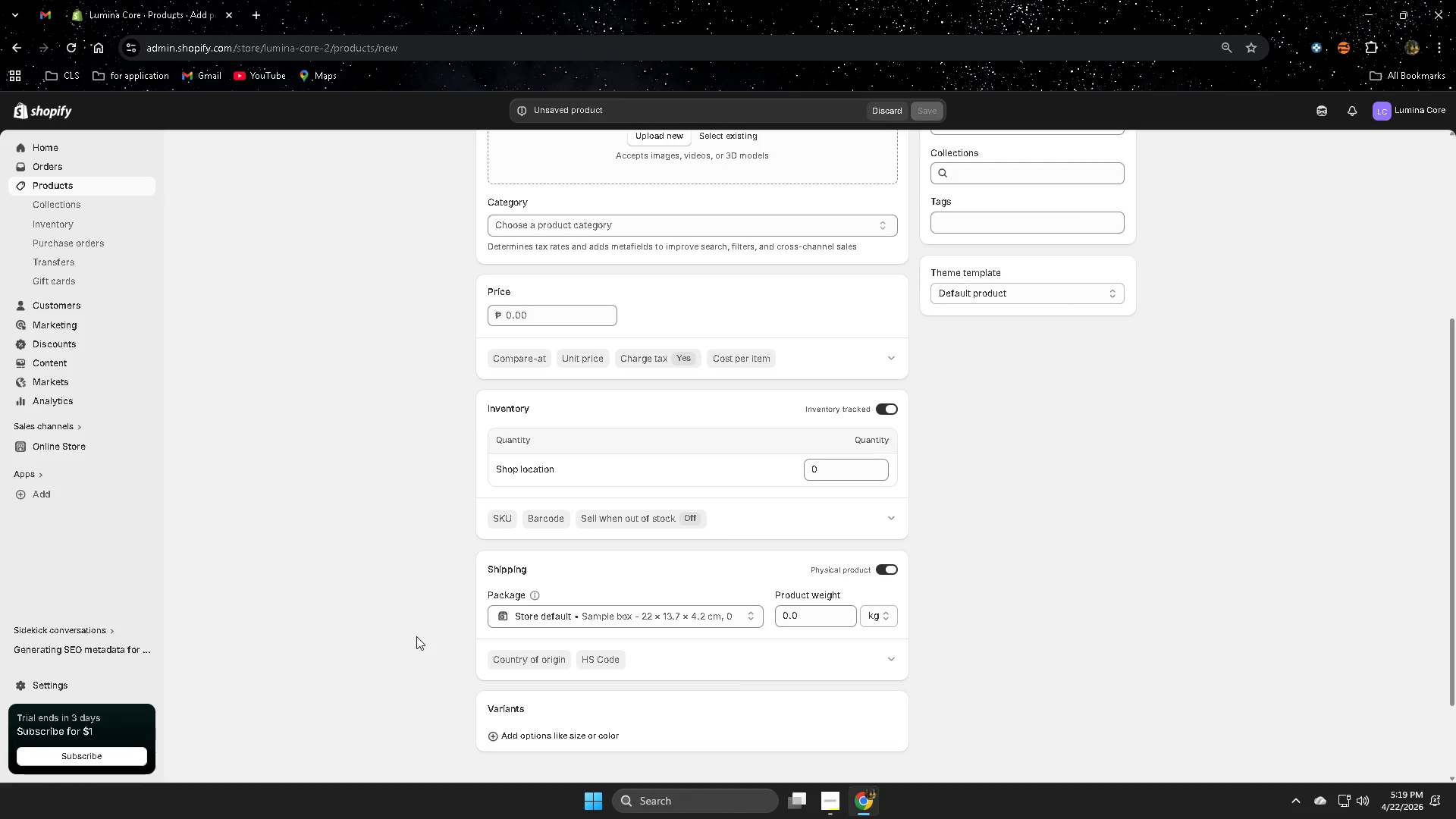 
scroll: coordinate [403, 635], scroll_direction: up, amount: 10.0
 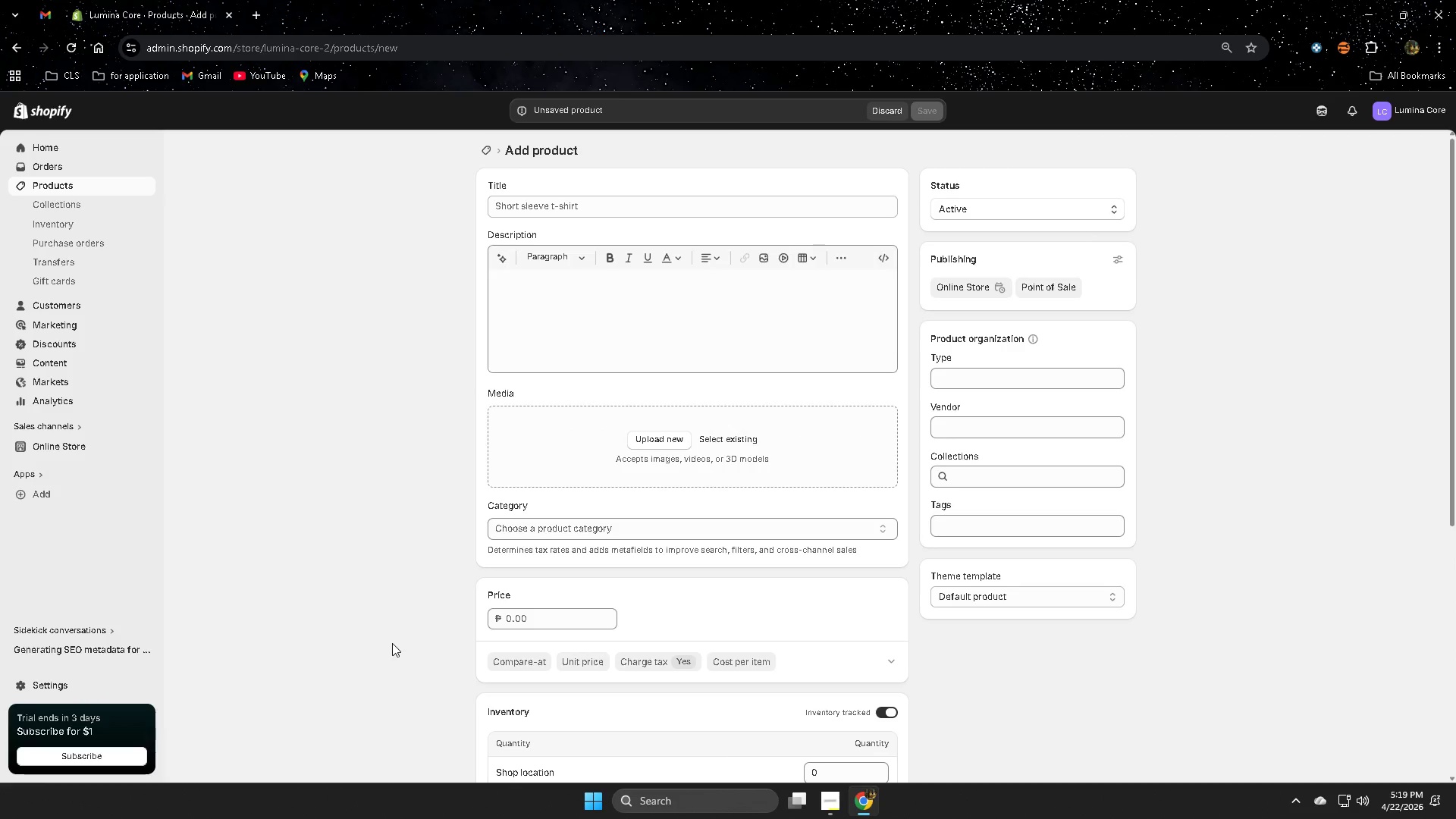 
wait(9.96)
 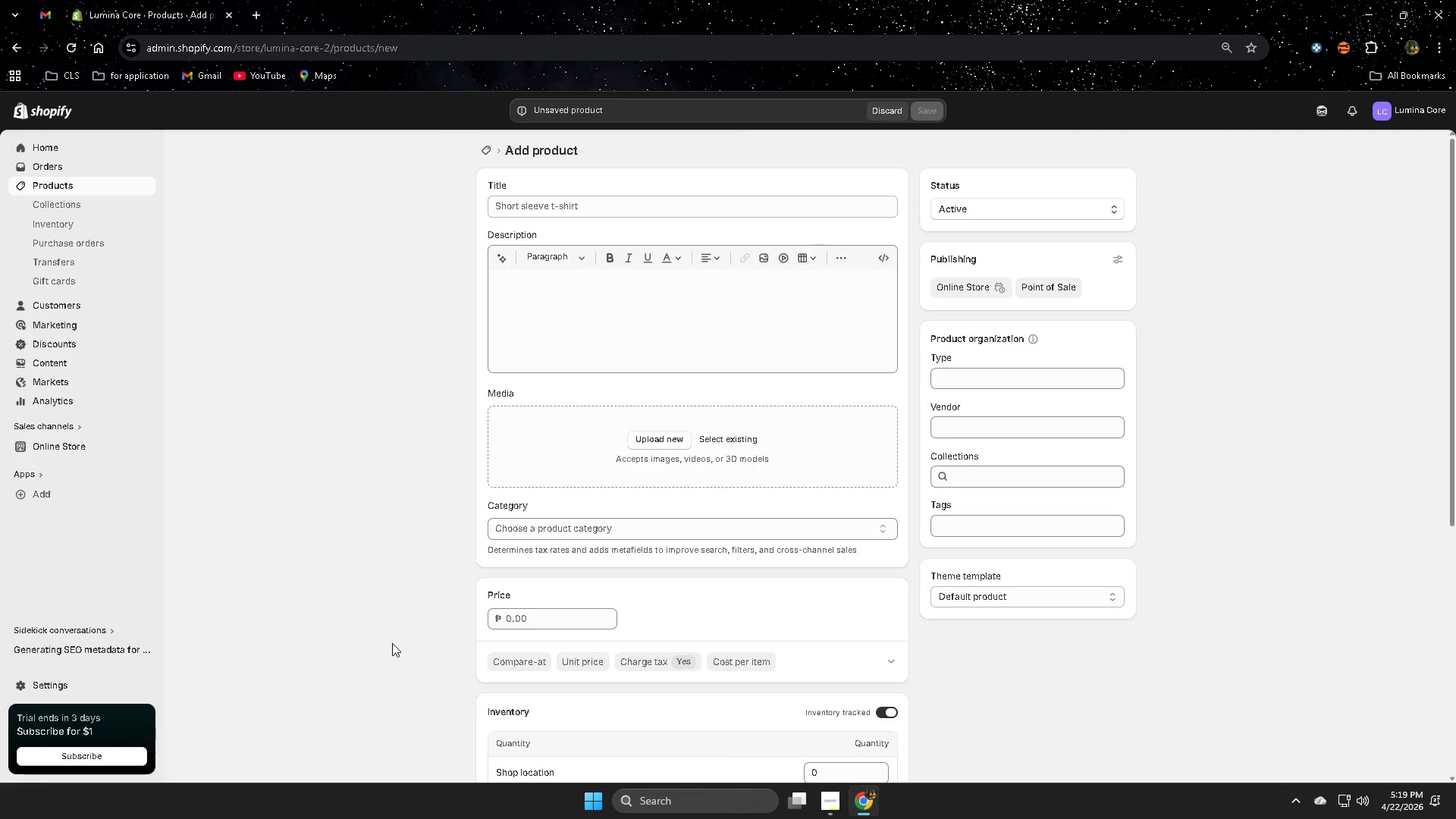 
key(Control+ControlLeft)
 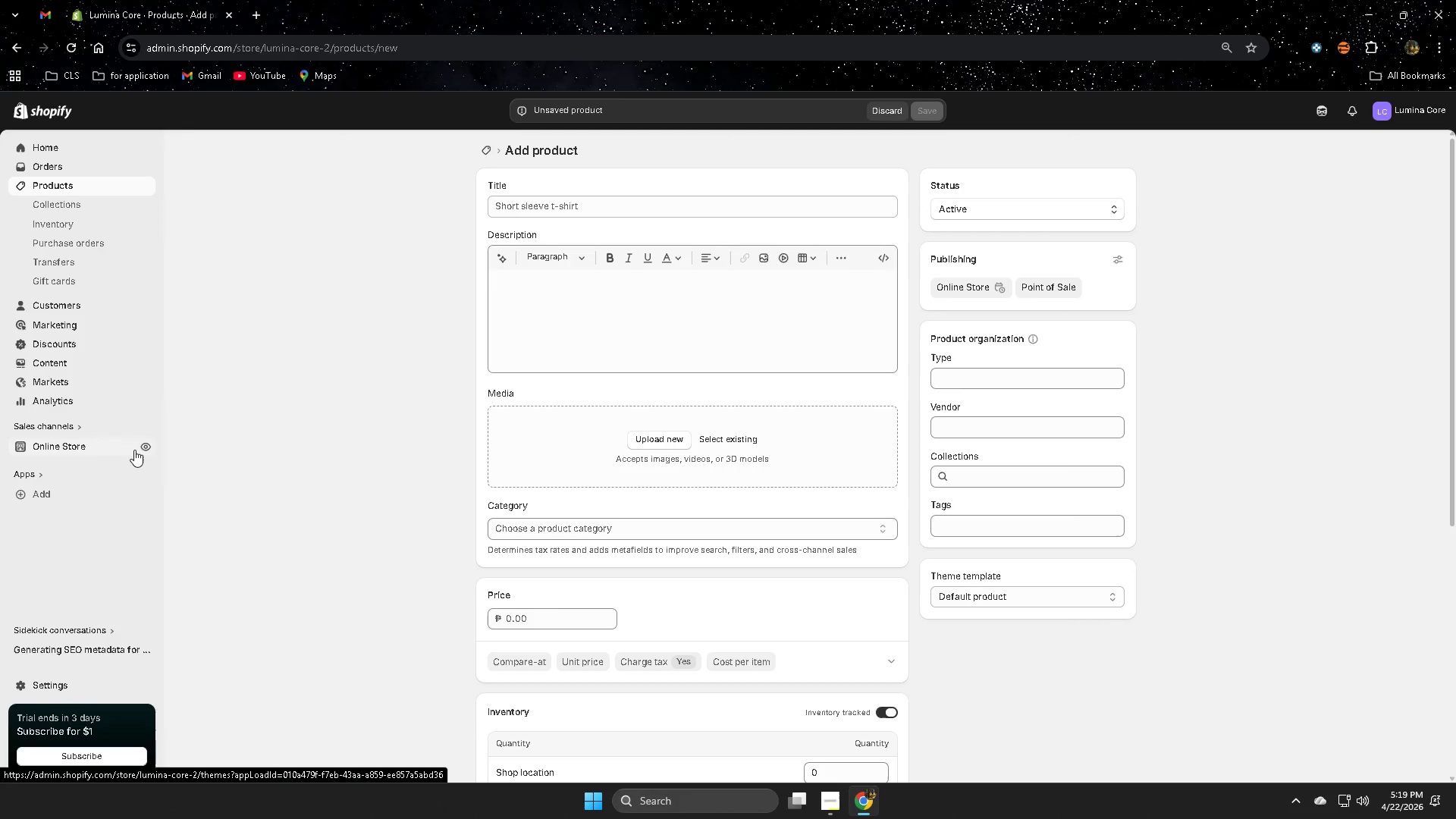 
left_click([147, 445])
 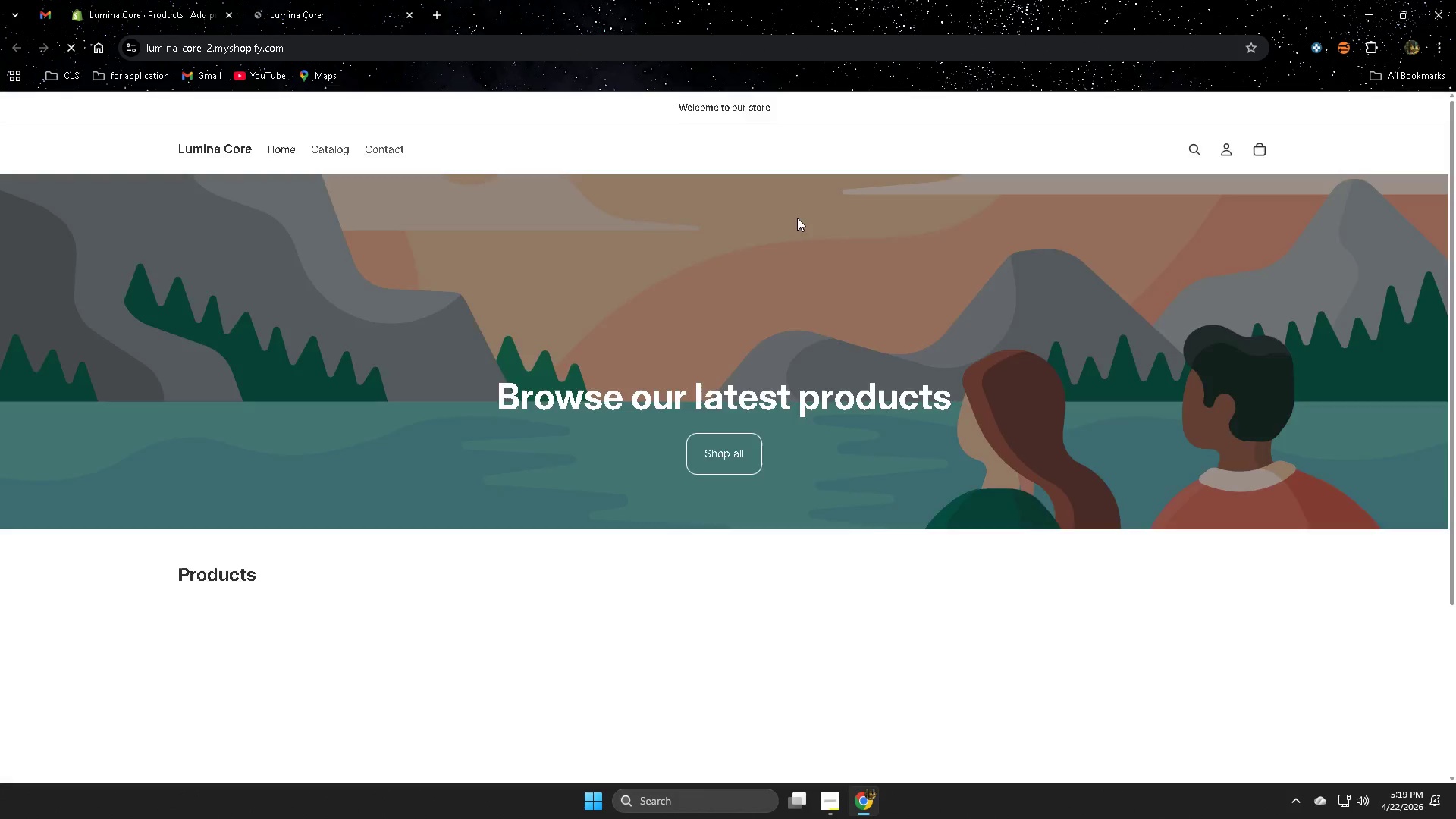 
left_click([318, 666])
 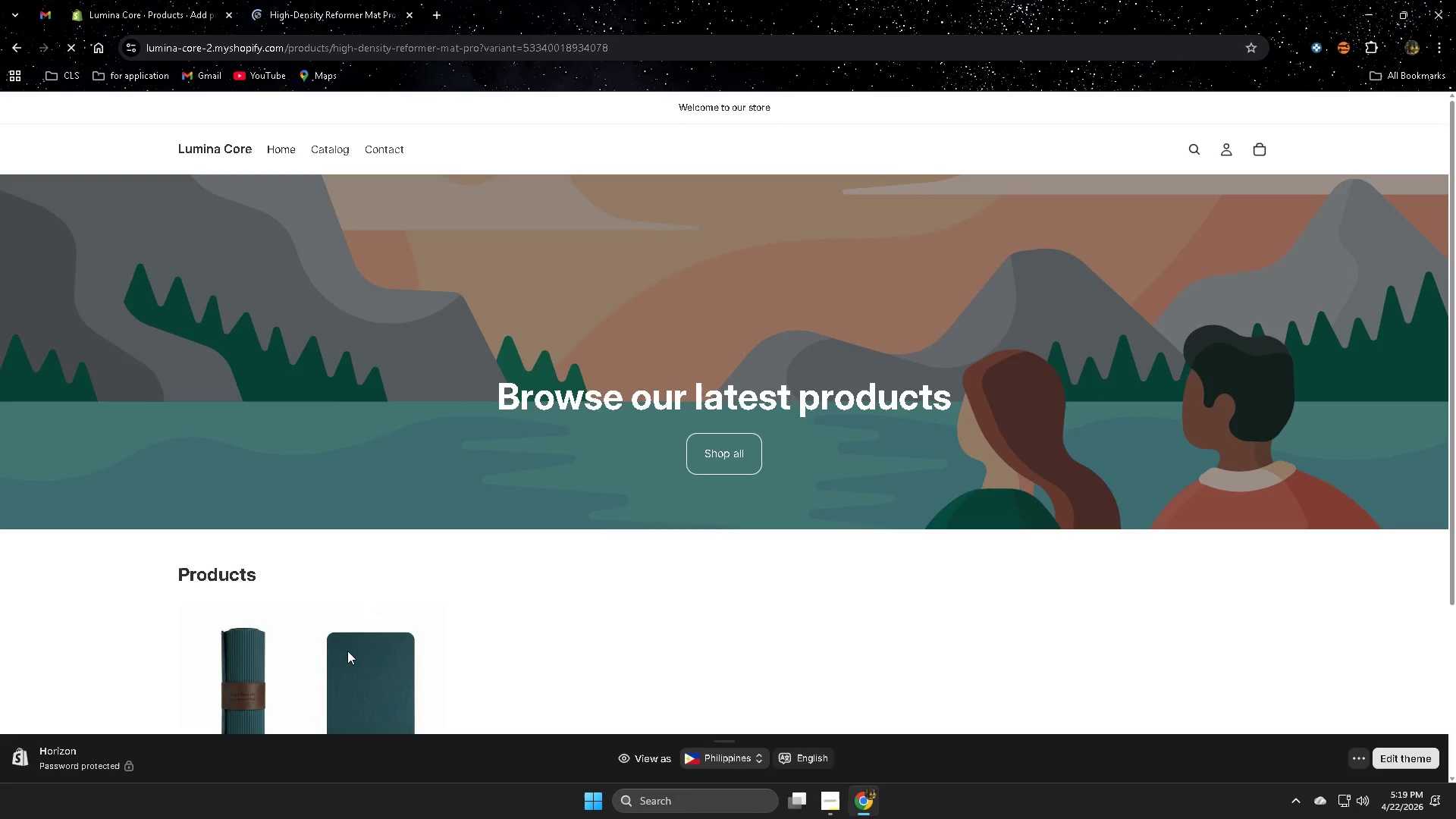 
scroll: coordinate [347, 649], scroll_direction: down, amount: 1.0
 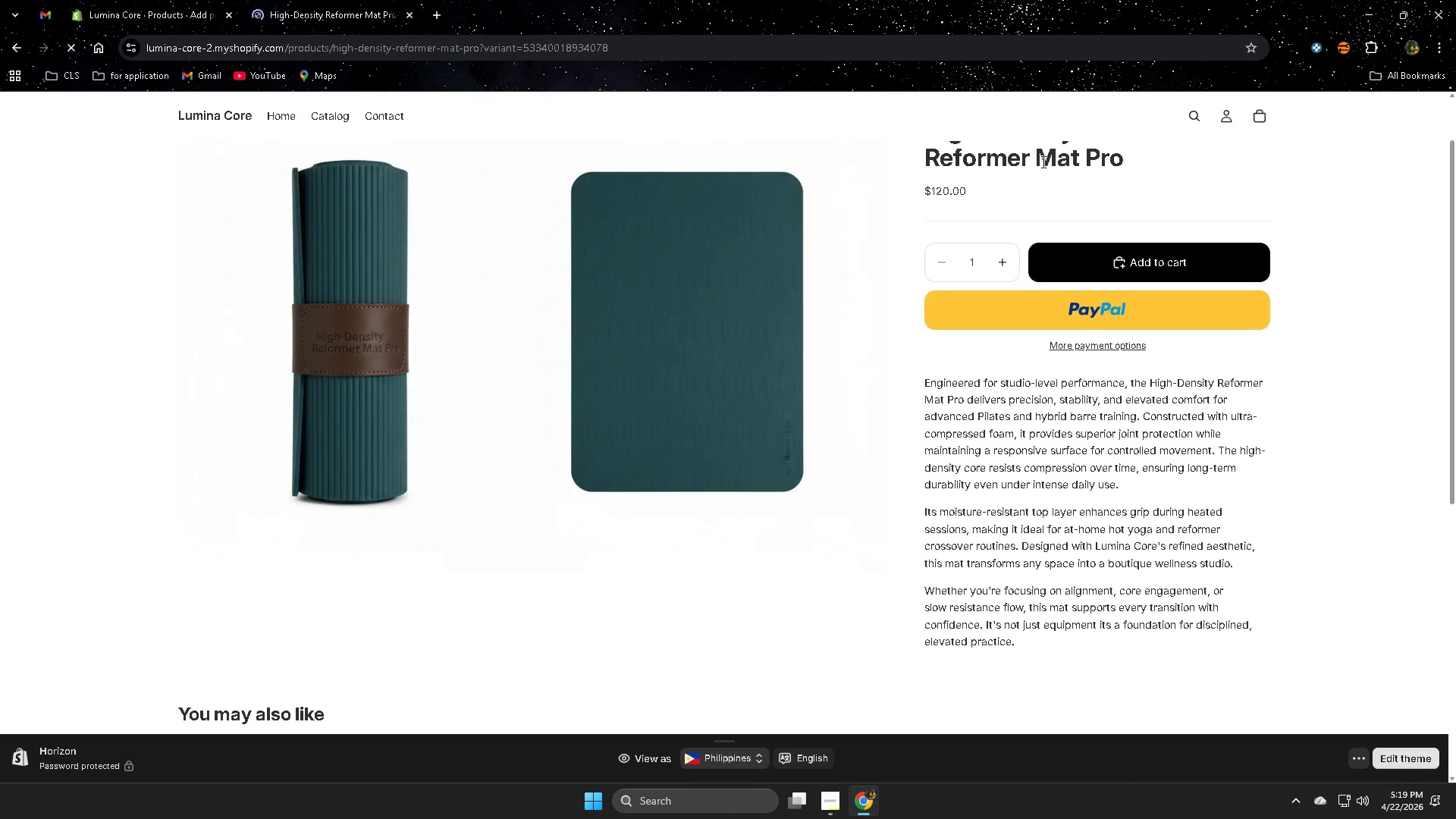 
scroll: coordinate [1101, 340], scroll_direction: up, amount: 3.0
 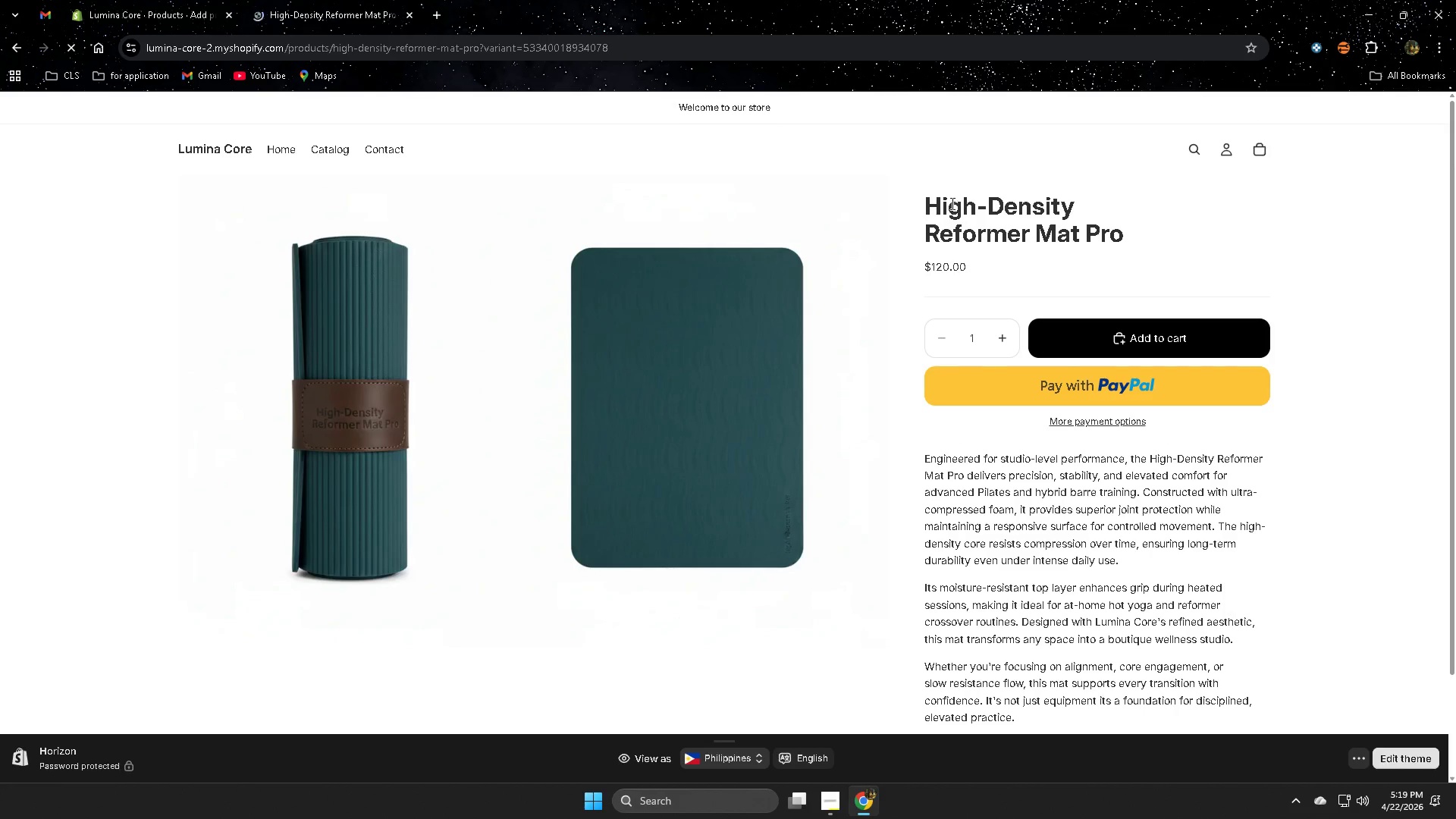 
left_click([948, 202])
 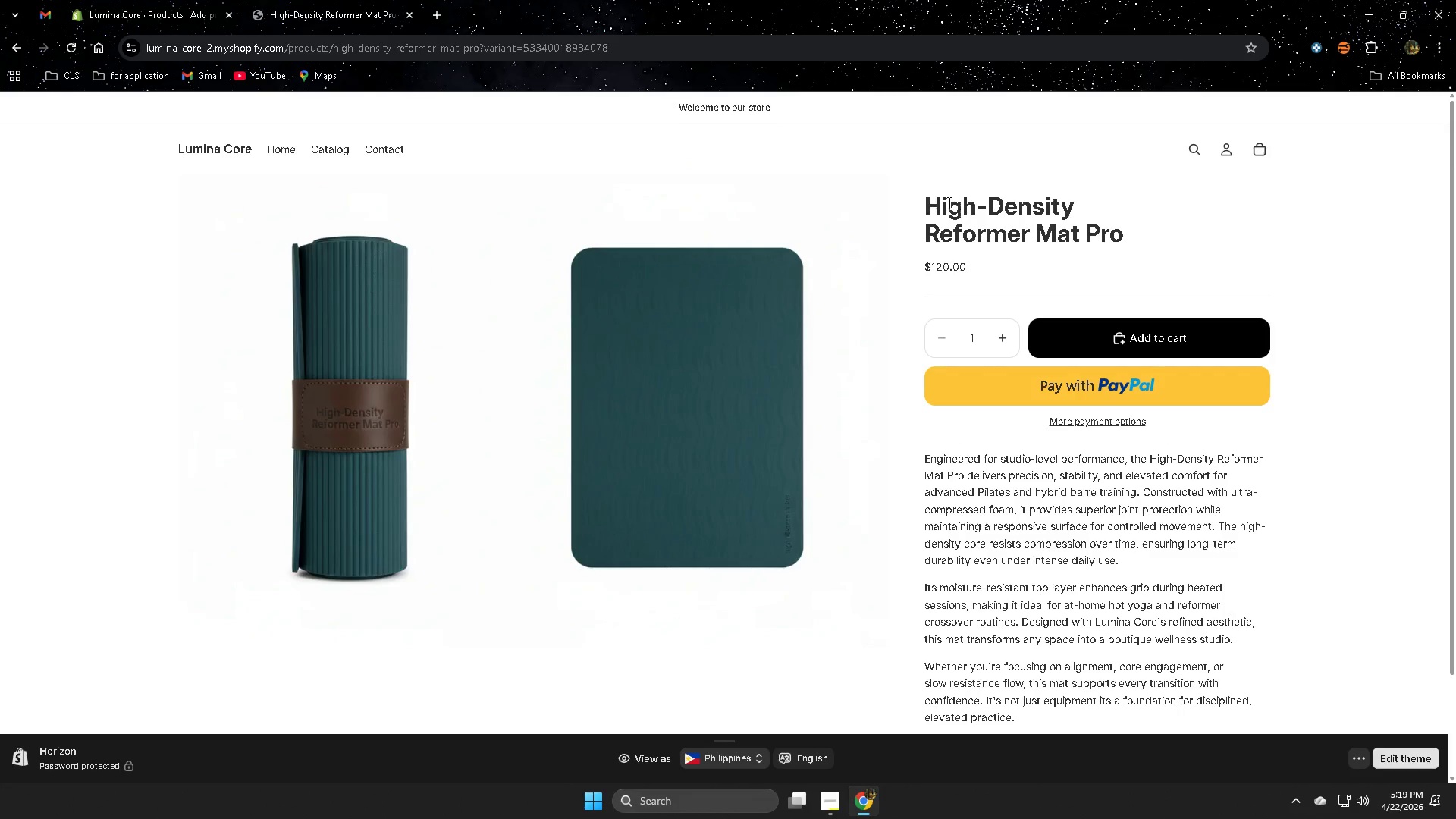 
left_click_drag(start_coordinate=[948, 202], to_coordinate=[1120, 231])
 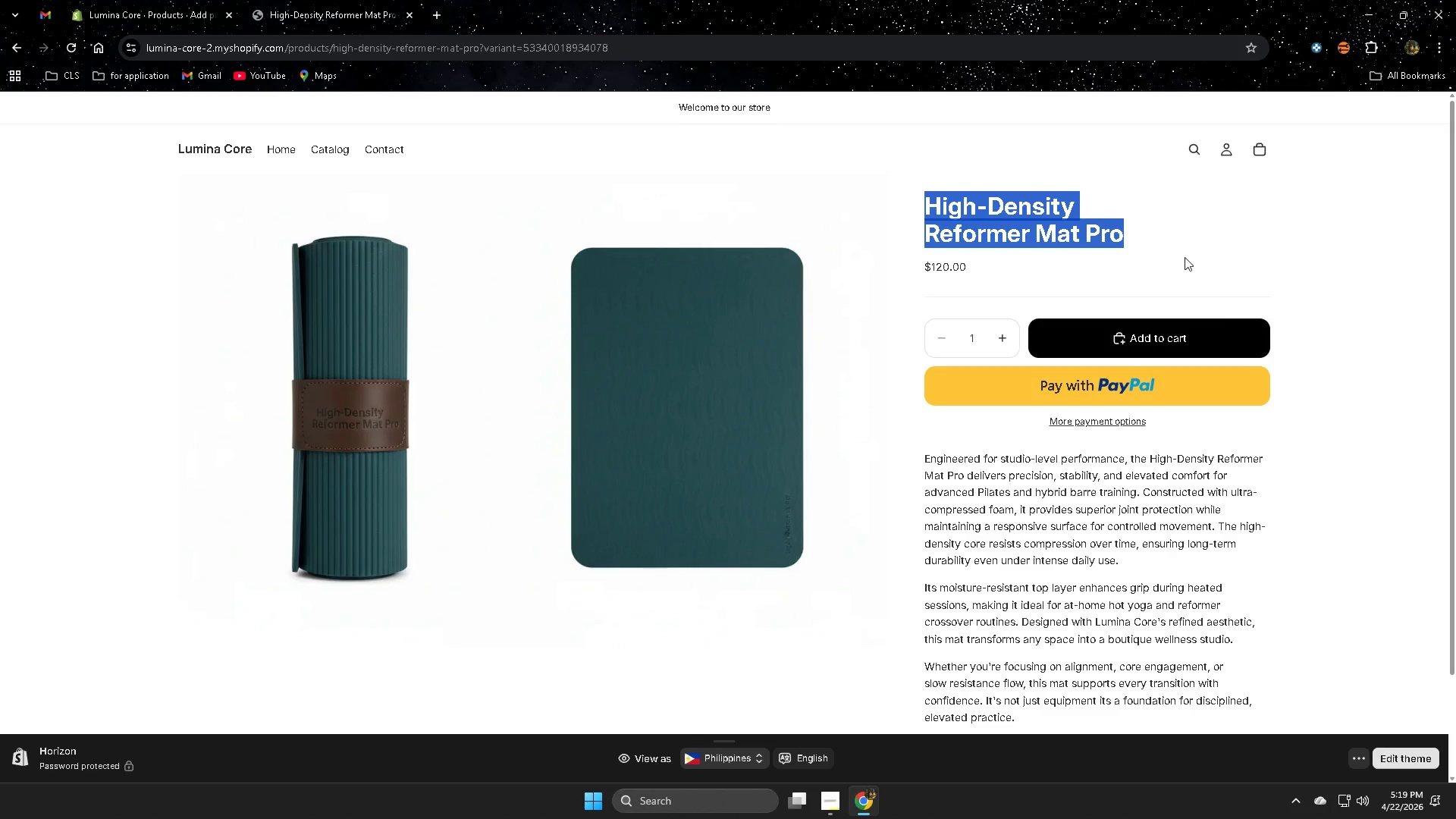 
key(Control+ControlLeft)
 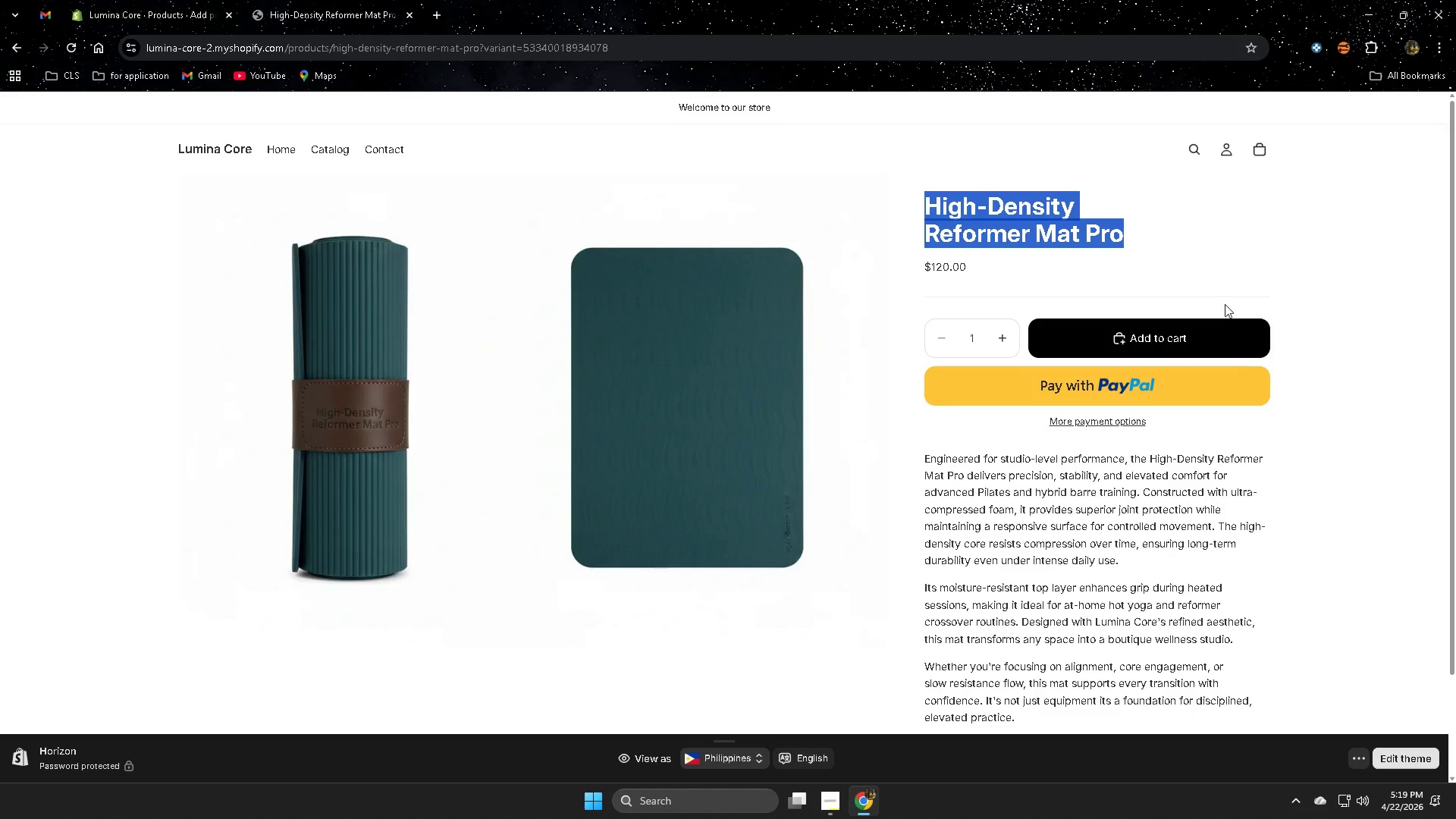 
key(Control+C)
 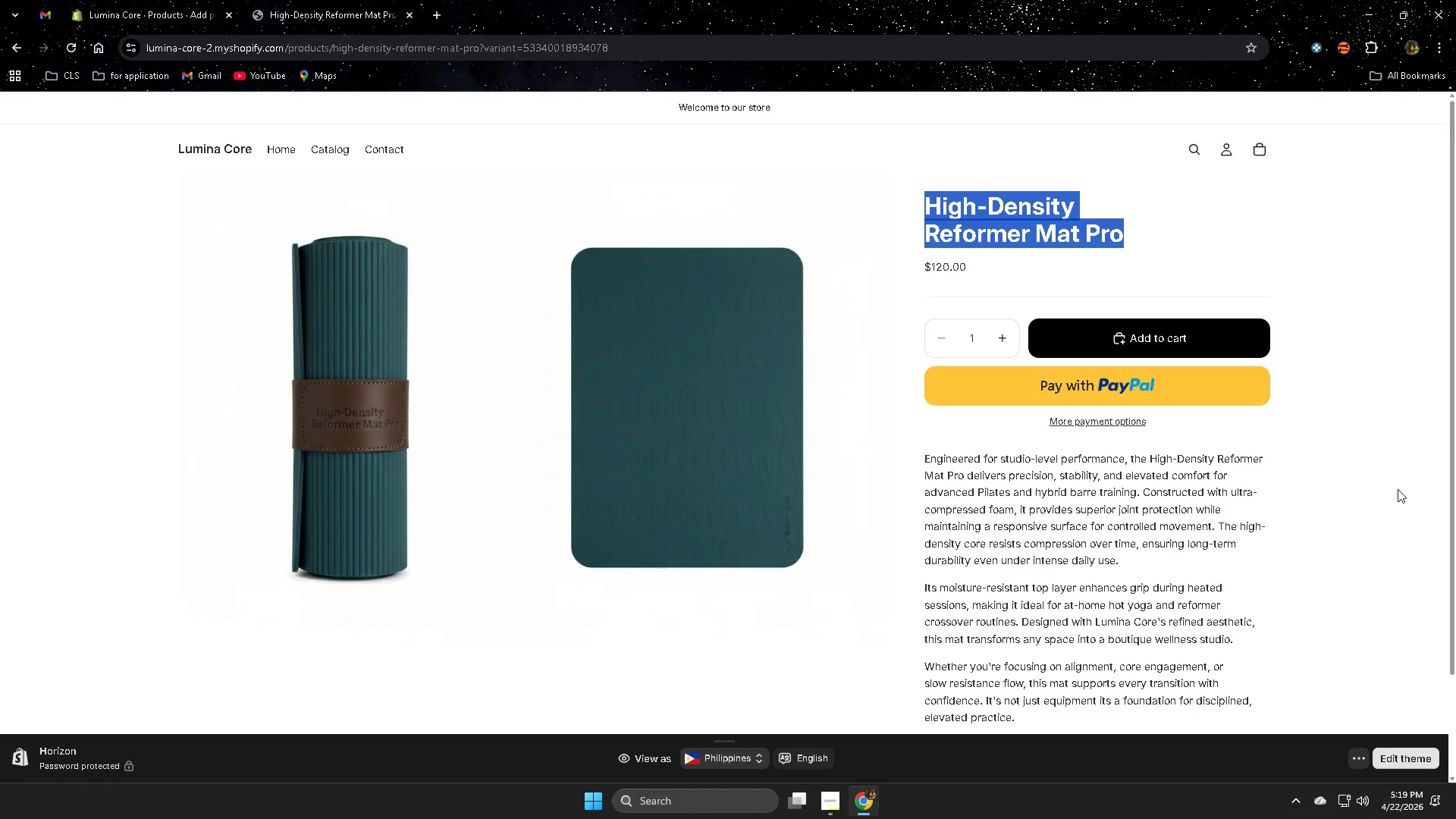 
scroll: coordinate [1394, 489], scroll_direction: down, amount: 4.0
 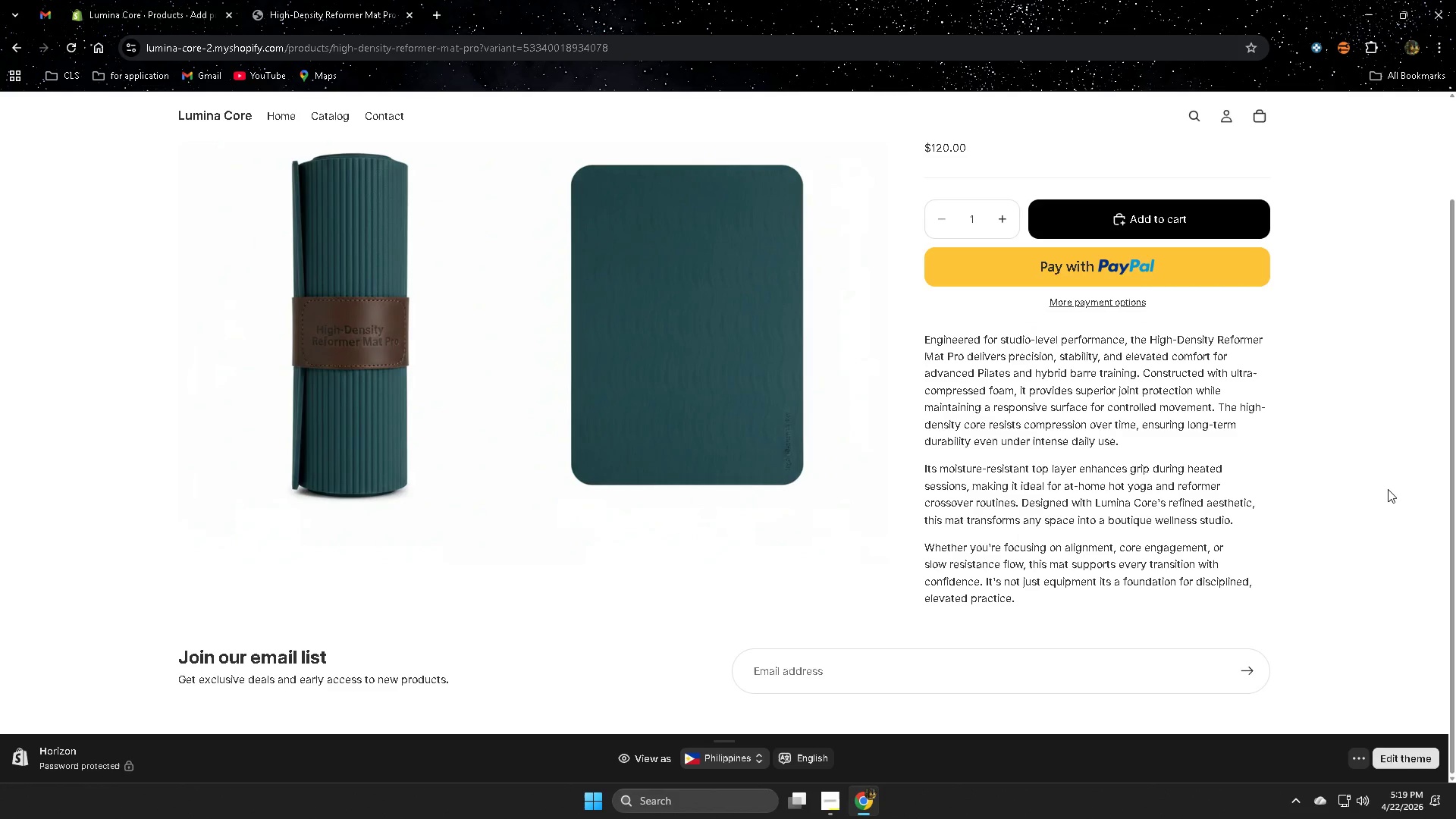 
scroll: coordinate [1377, 492], scroll_direction: up, amount: 3.0
 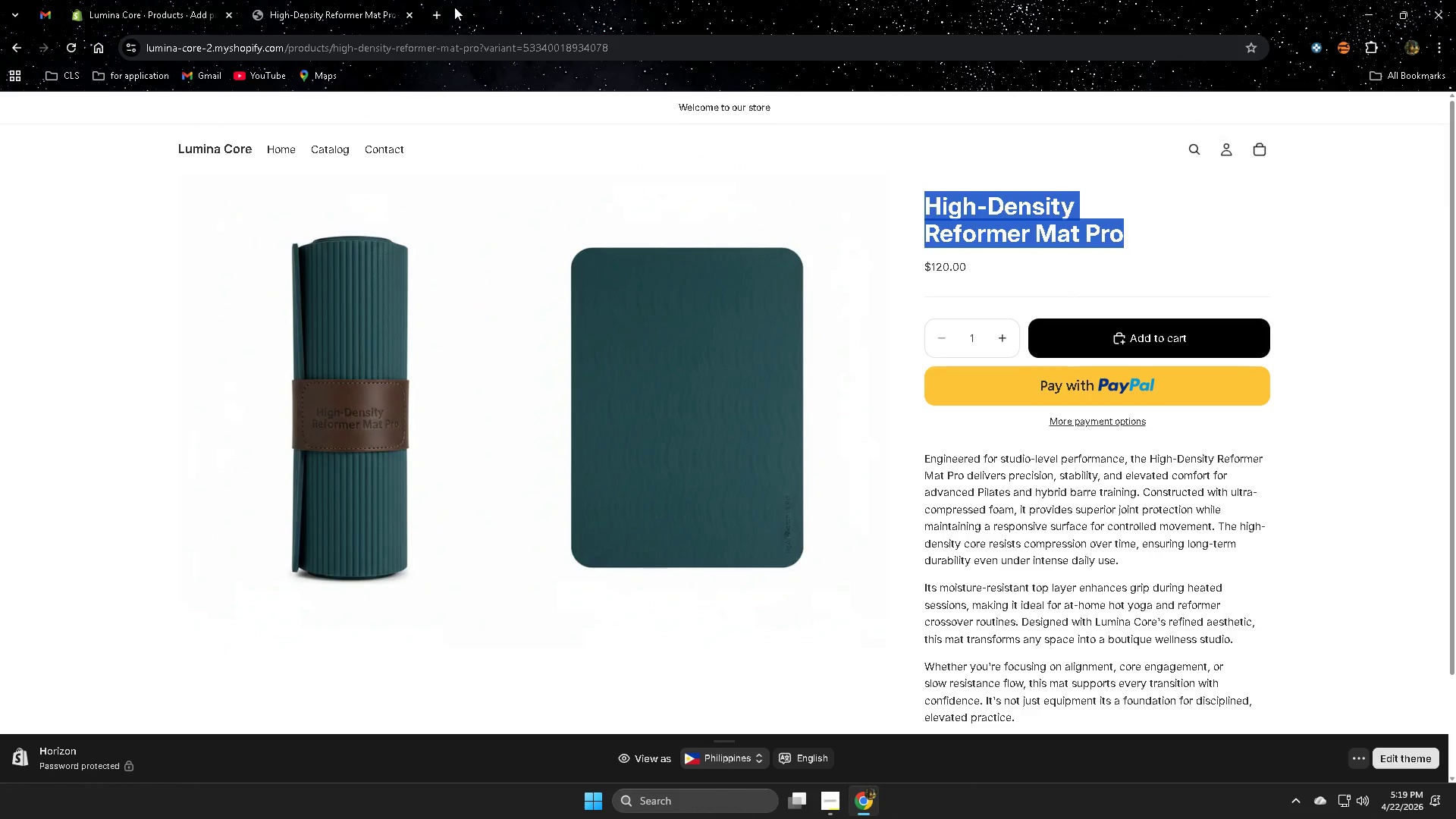 
left_click([438, 14])
 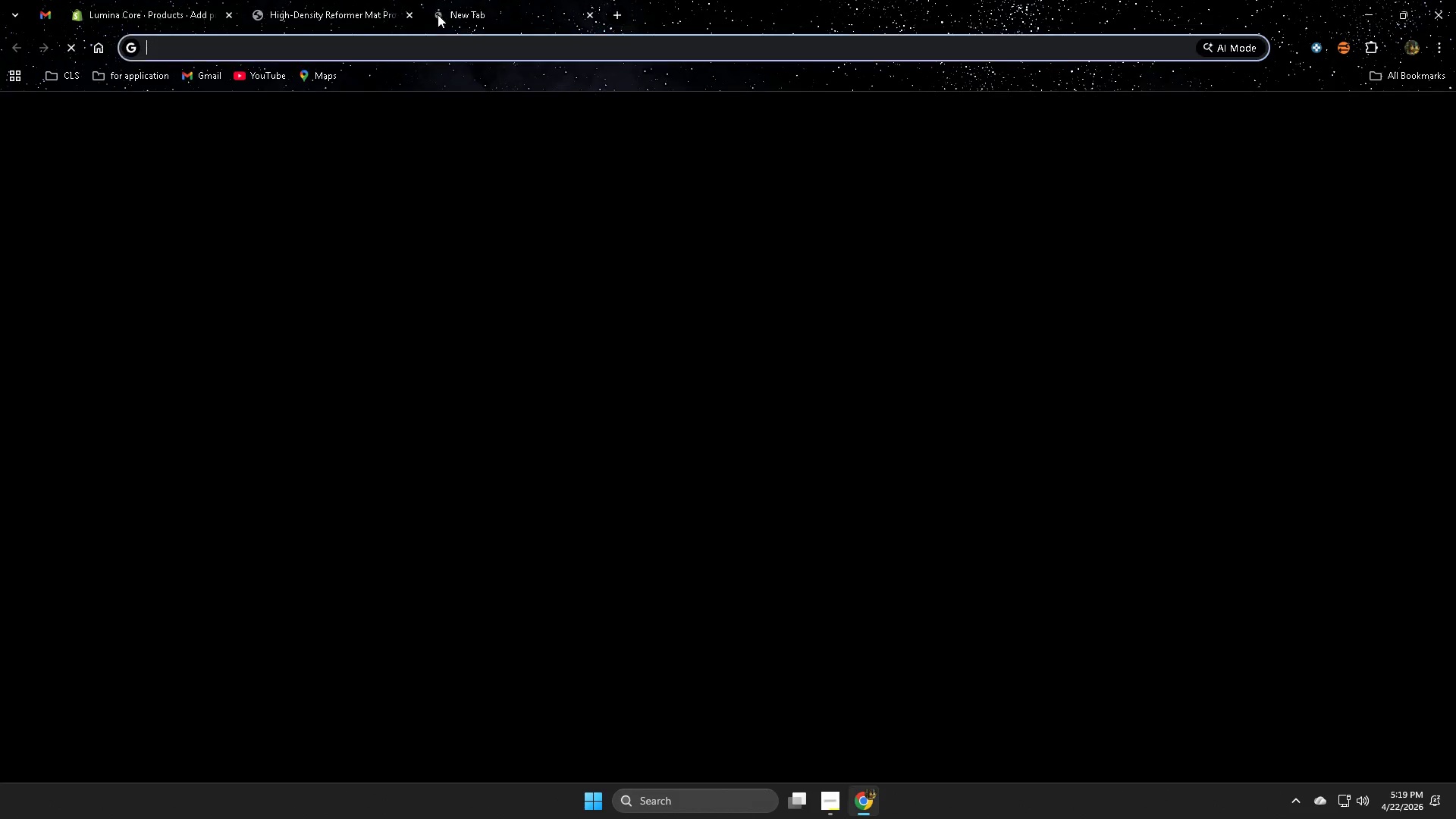 
key(Control+V)
 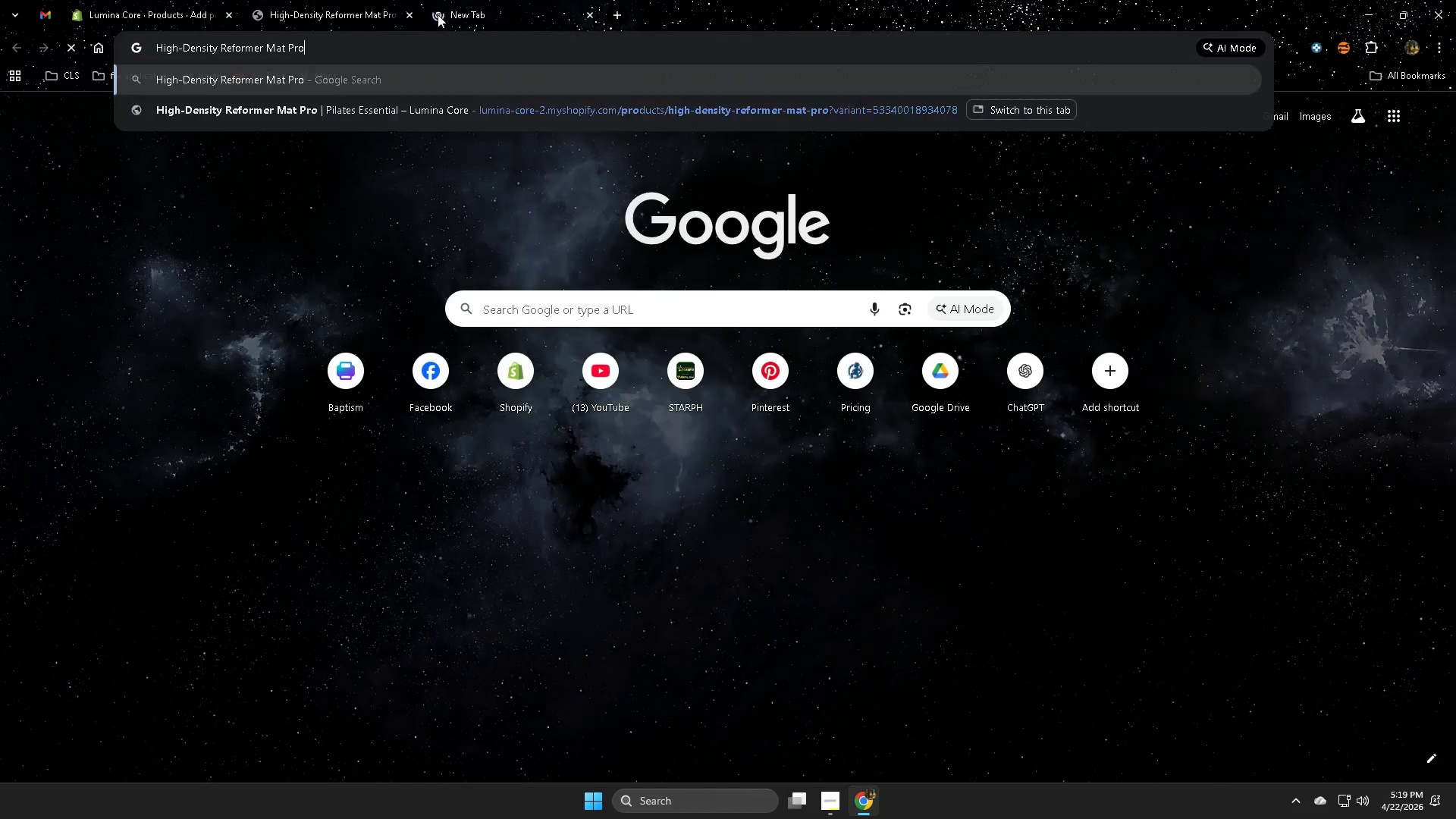 
key(Control+VolumeUp)
 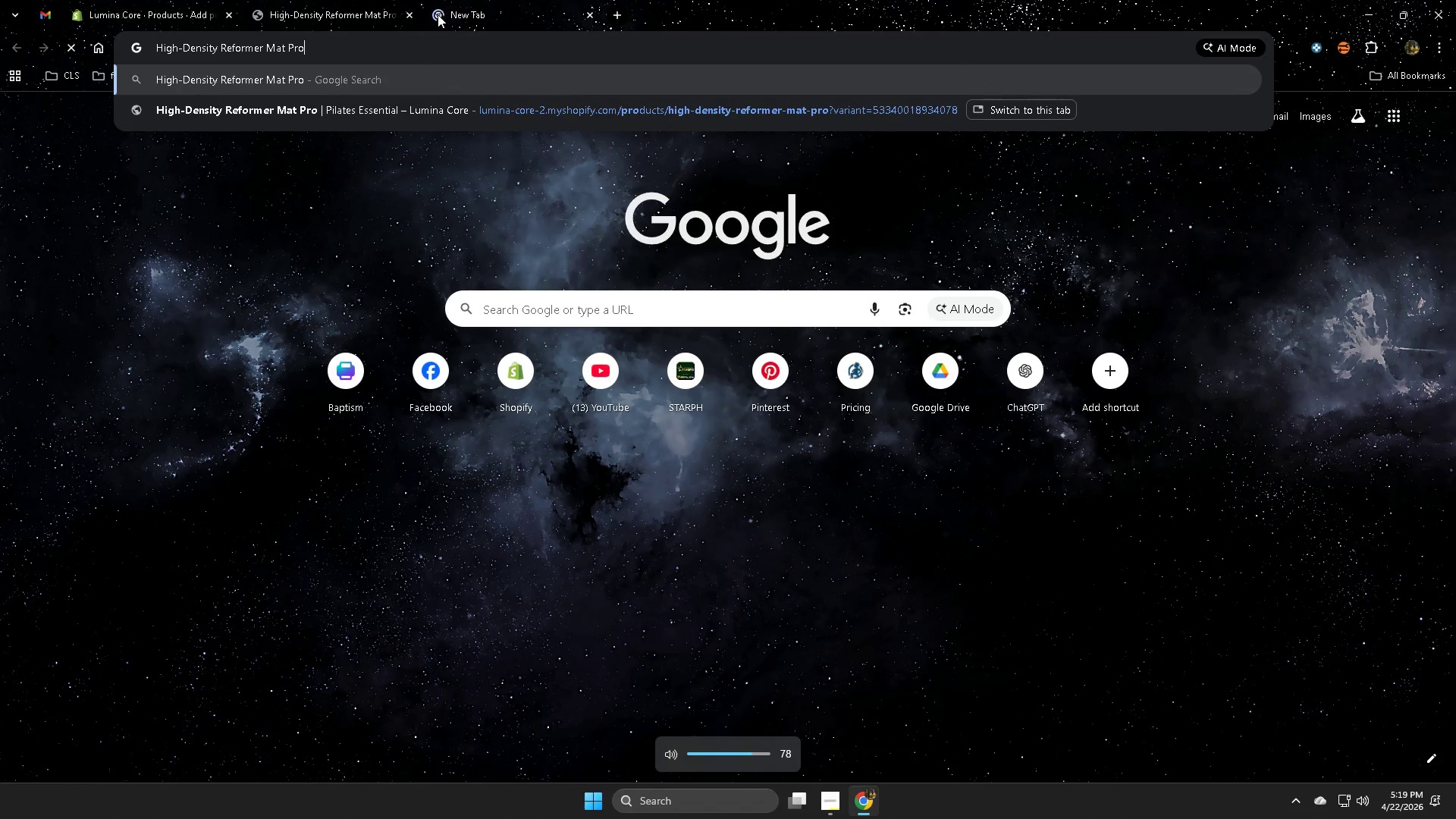 
key(Control+Space)